 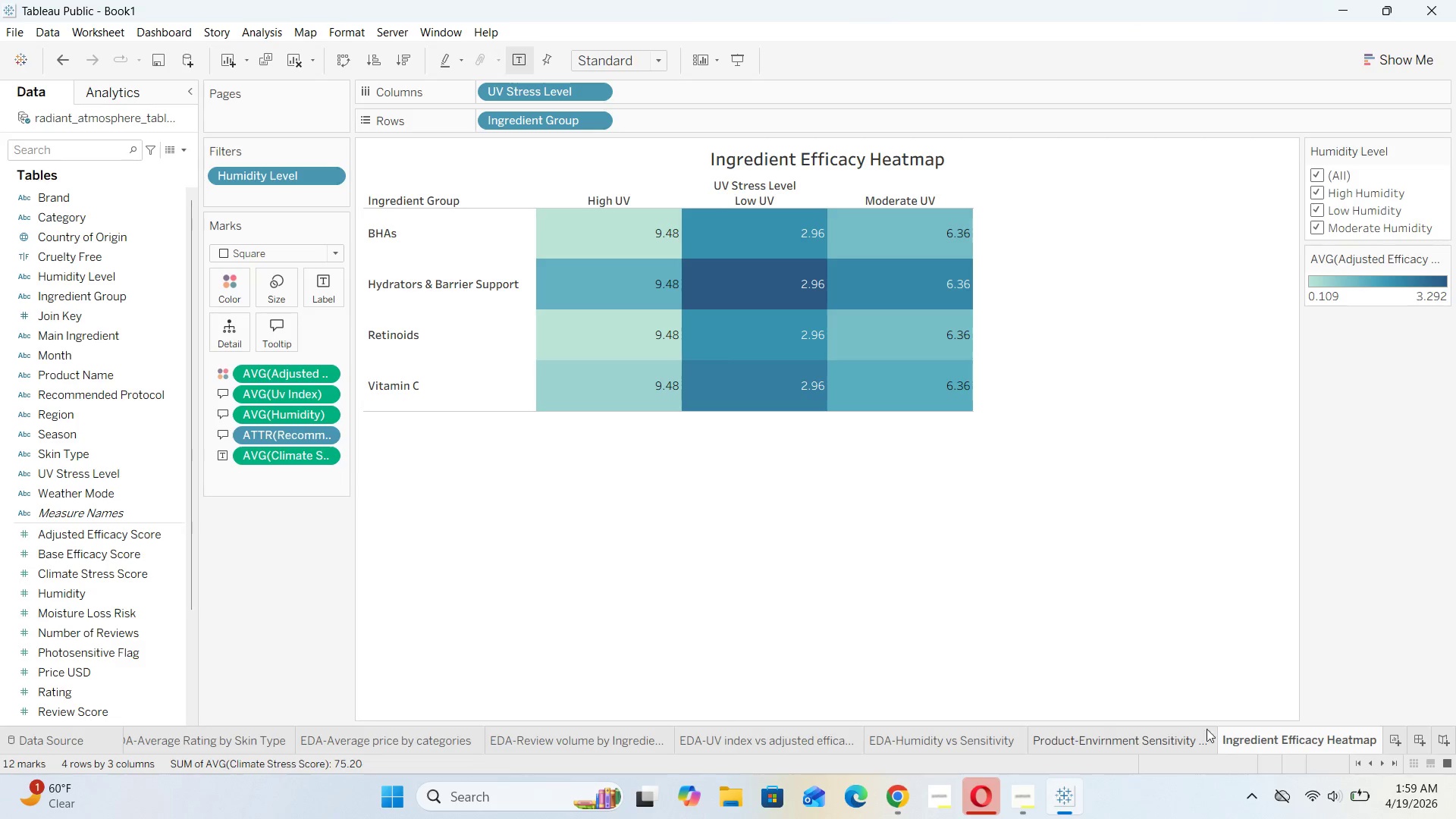 
left_click([1393, 744])
 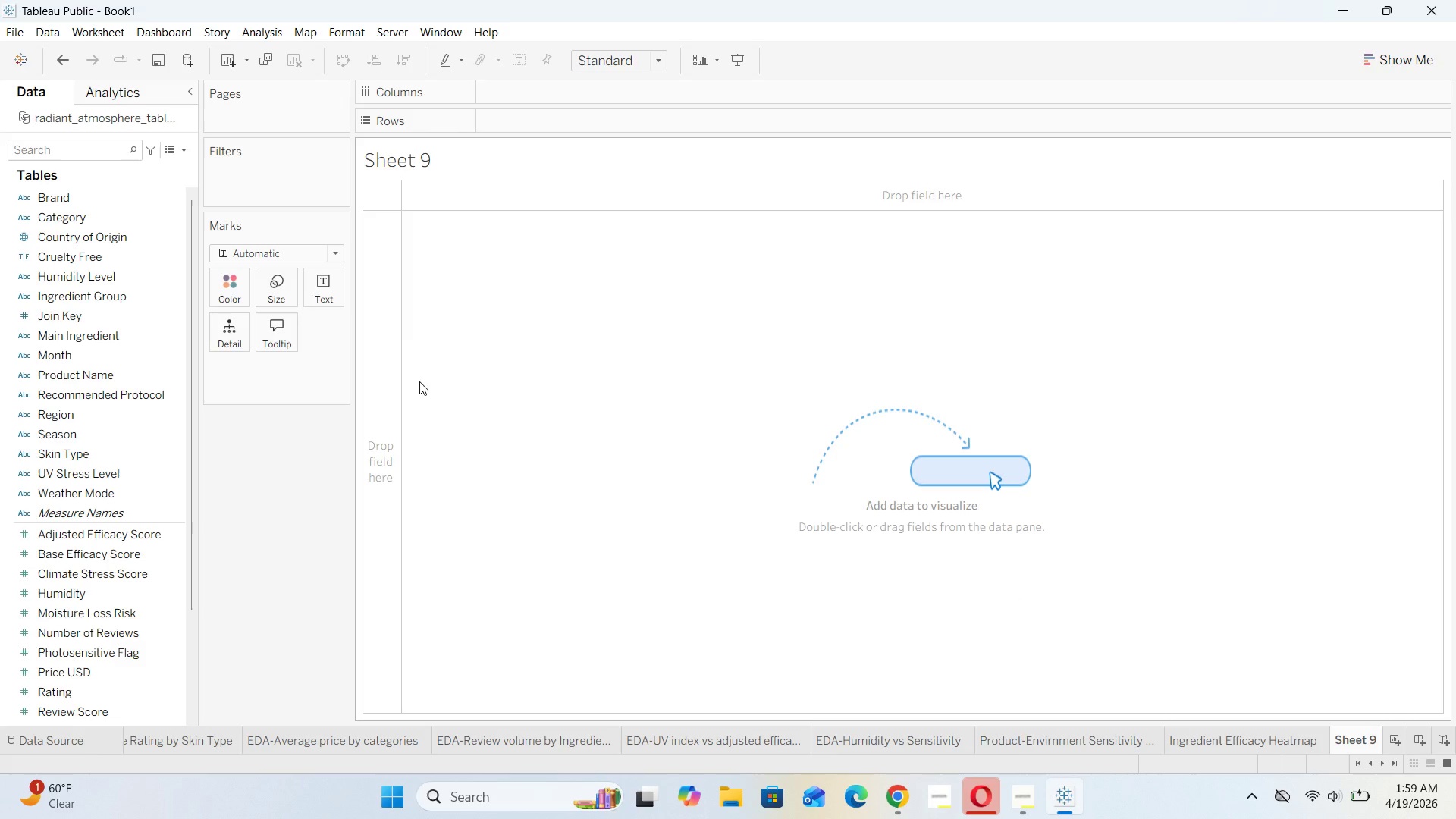 
wait(5.5)
 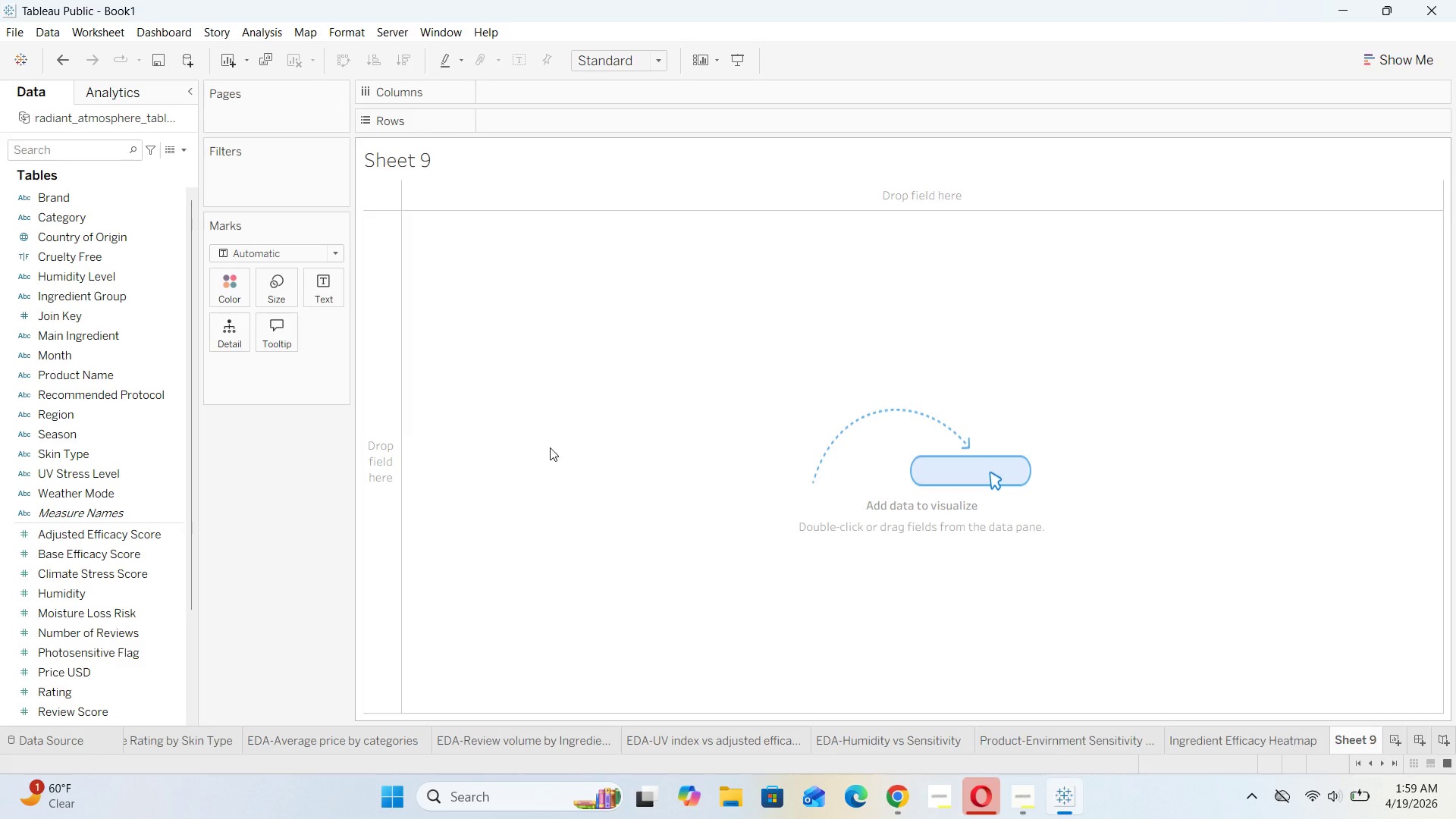 
double_click([418, 159])
 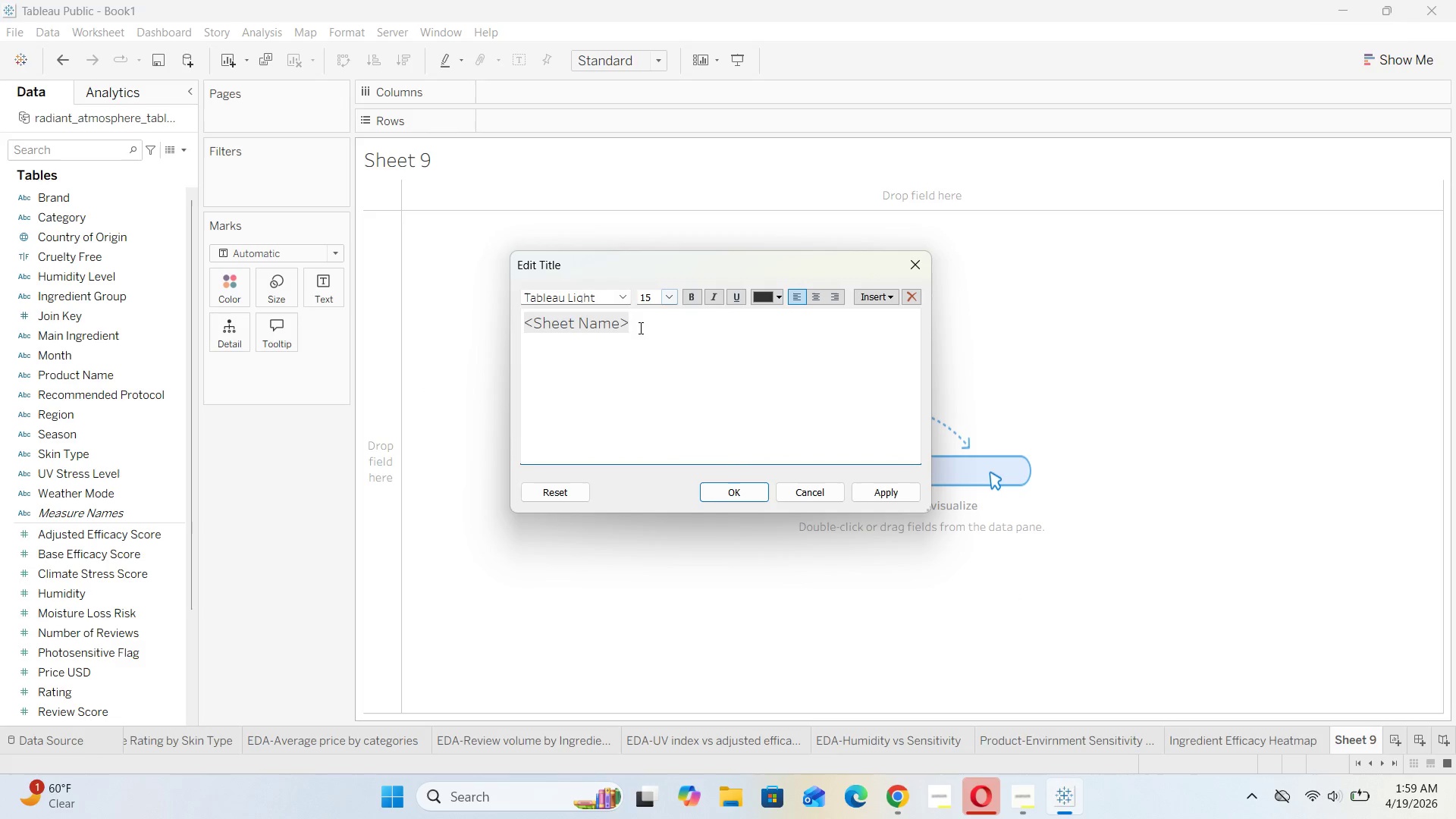 
left_click_drag(start_coordinate=[639, 326], to_coordinate=[491, 325])
 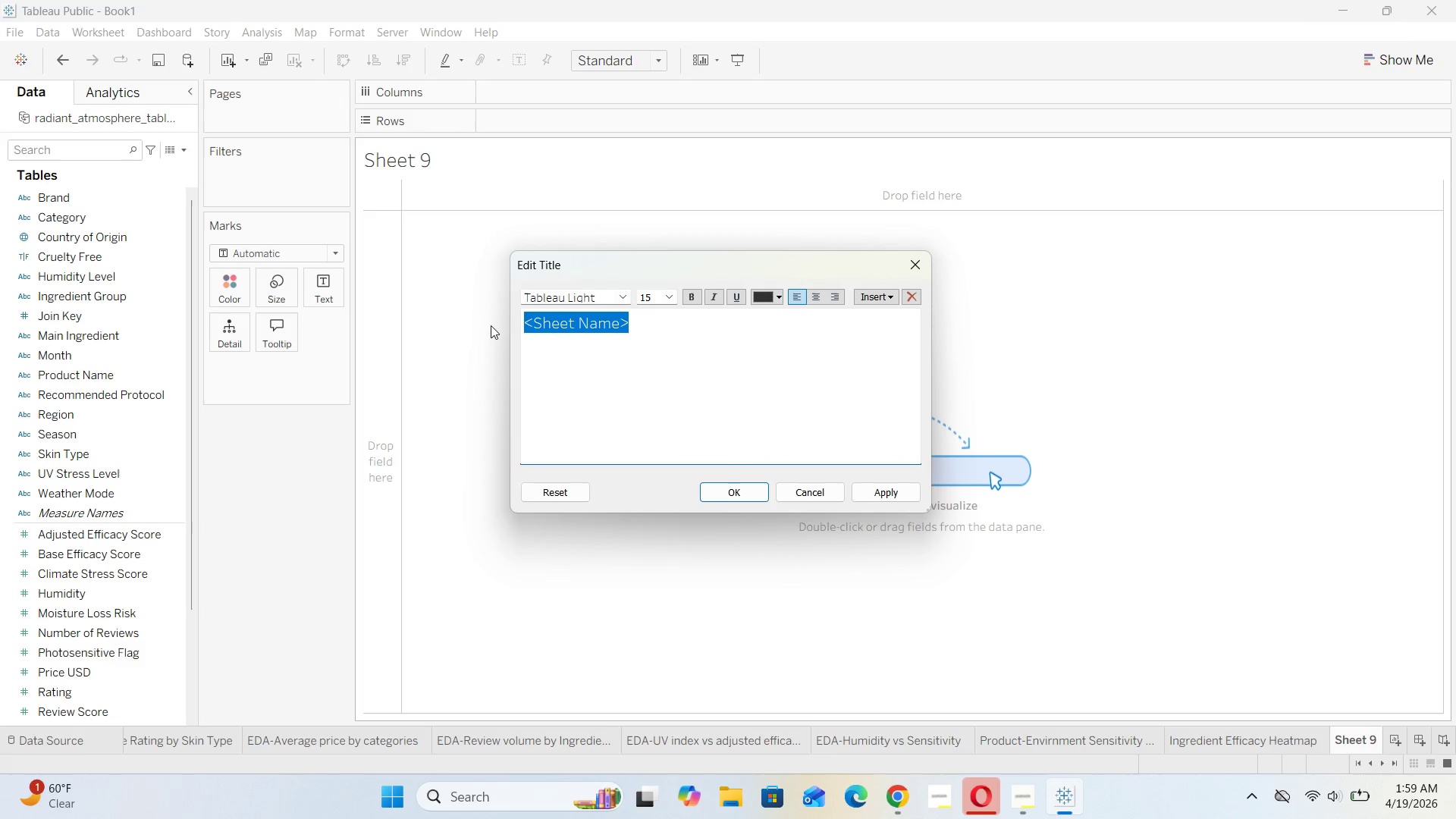 
type(Seasonal Protocol Guide)
 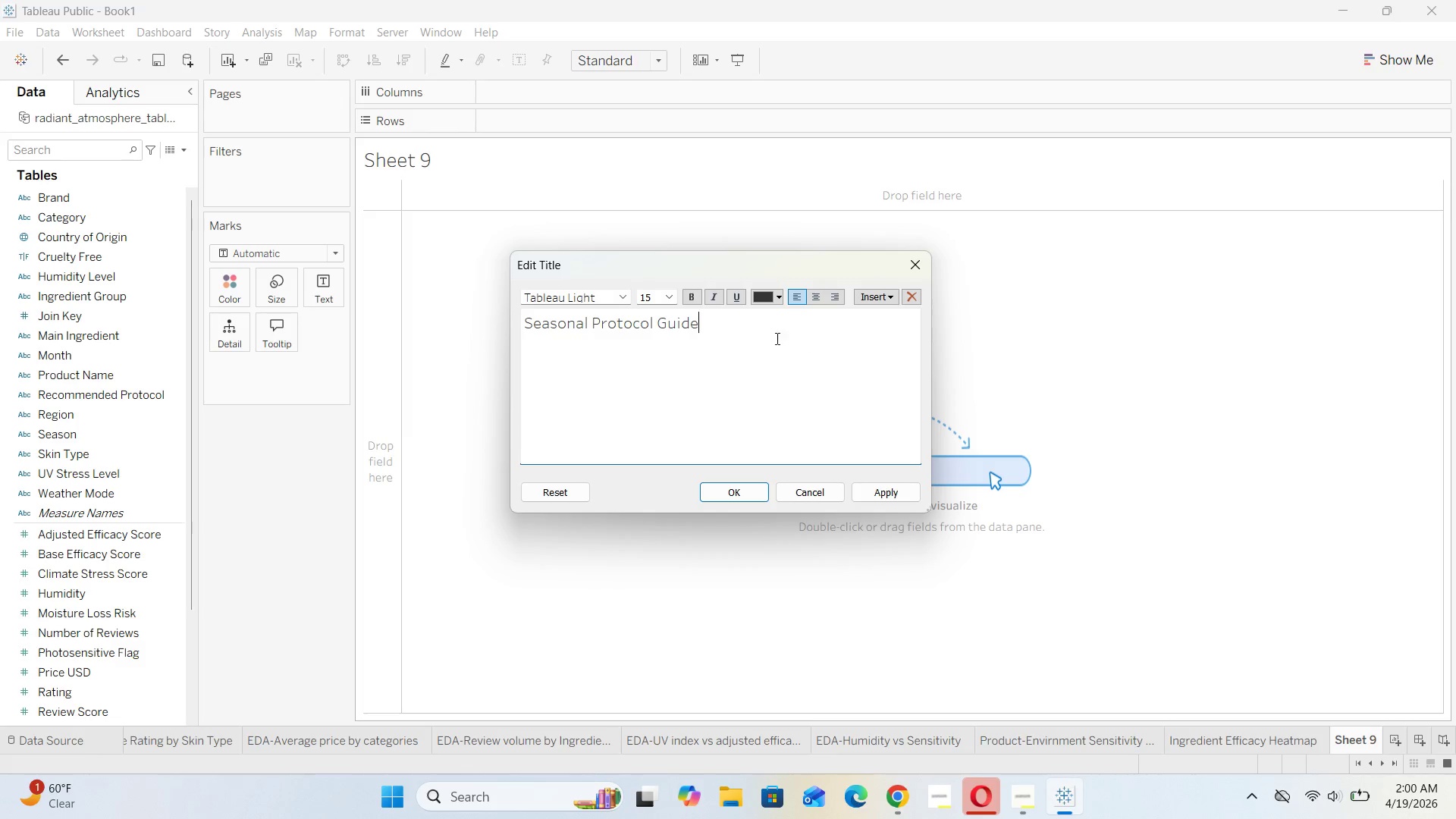 
left_click_drag(start_coordinate=[703, 323], to_coordinate=[515, 332])
 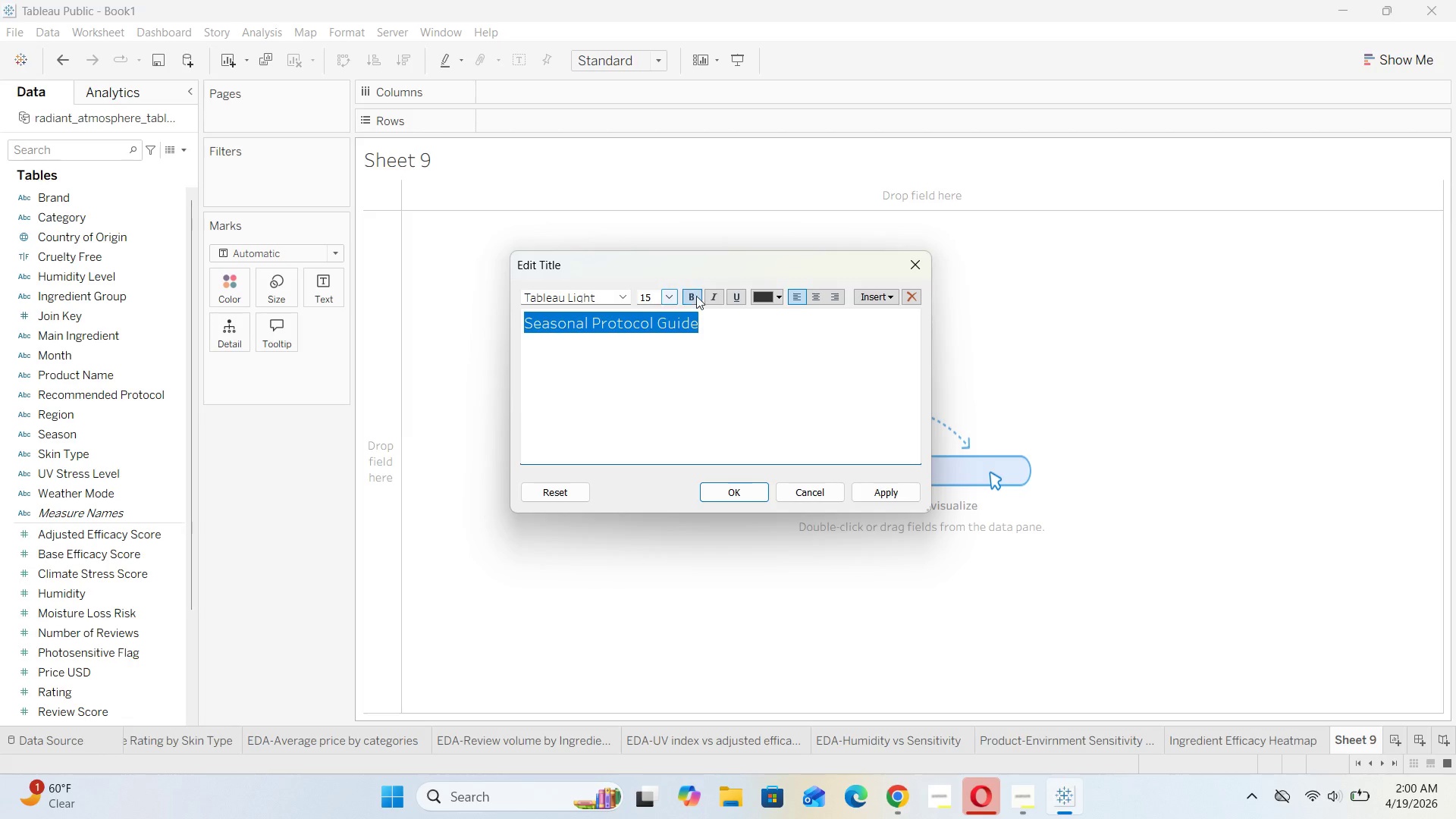 
left_click([698, 297])
 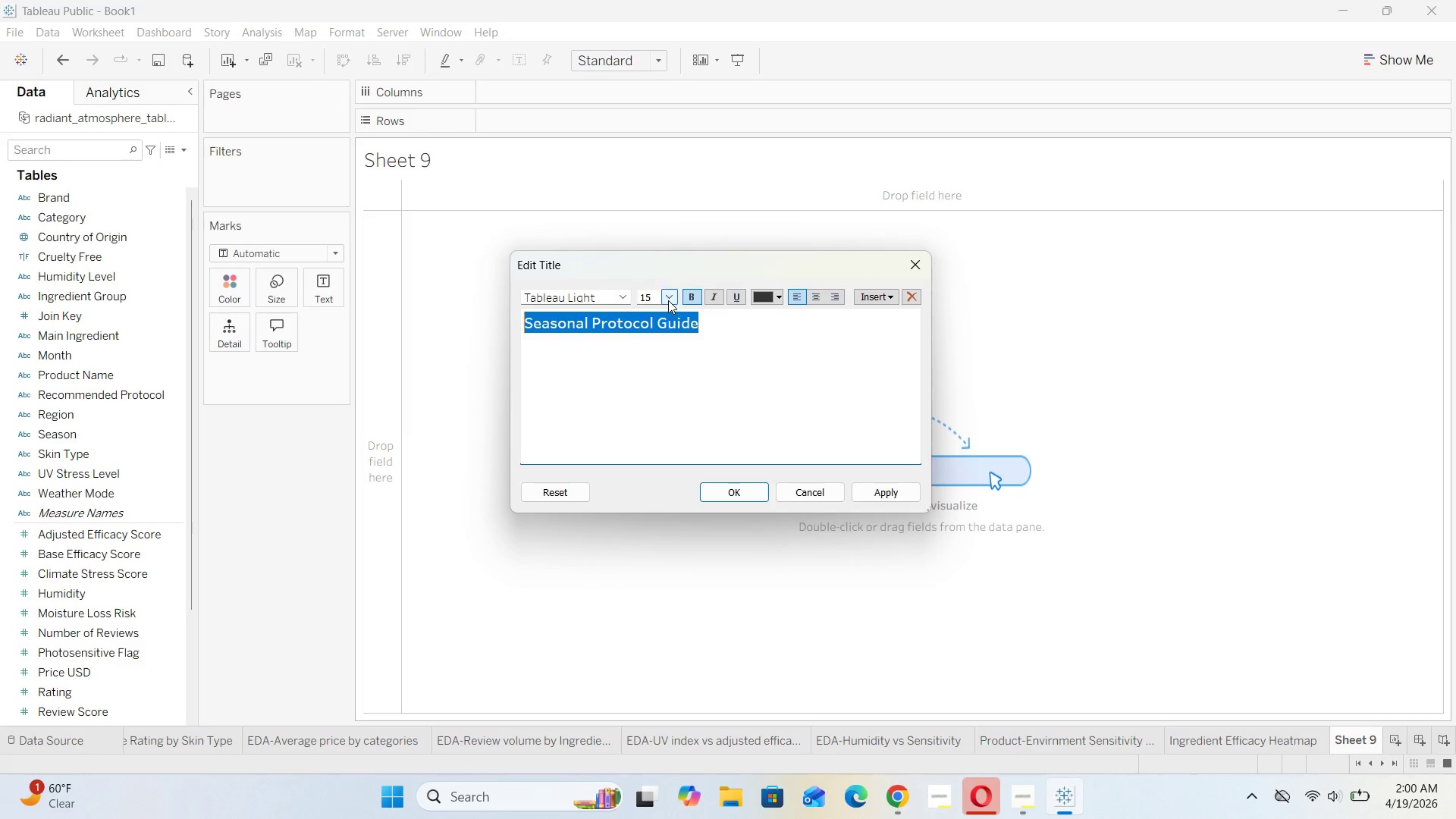 
left_click([668, 300])
 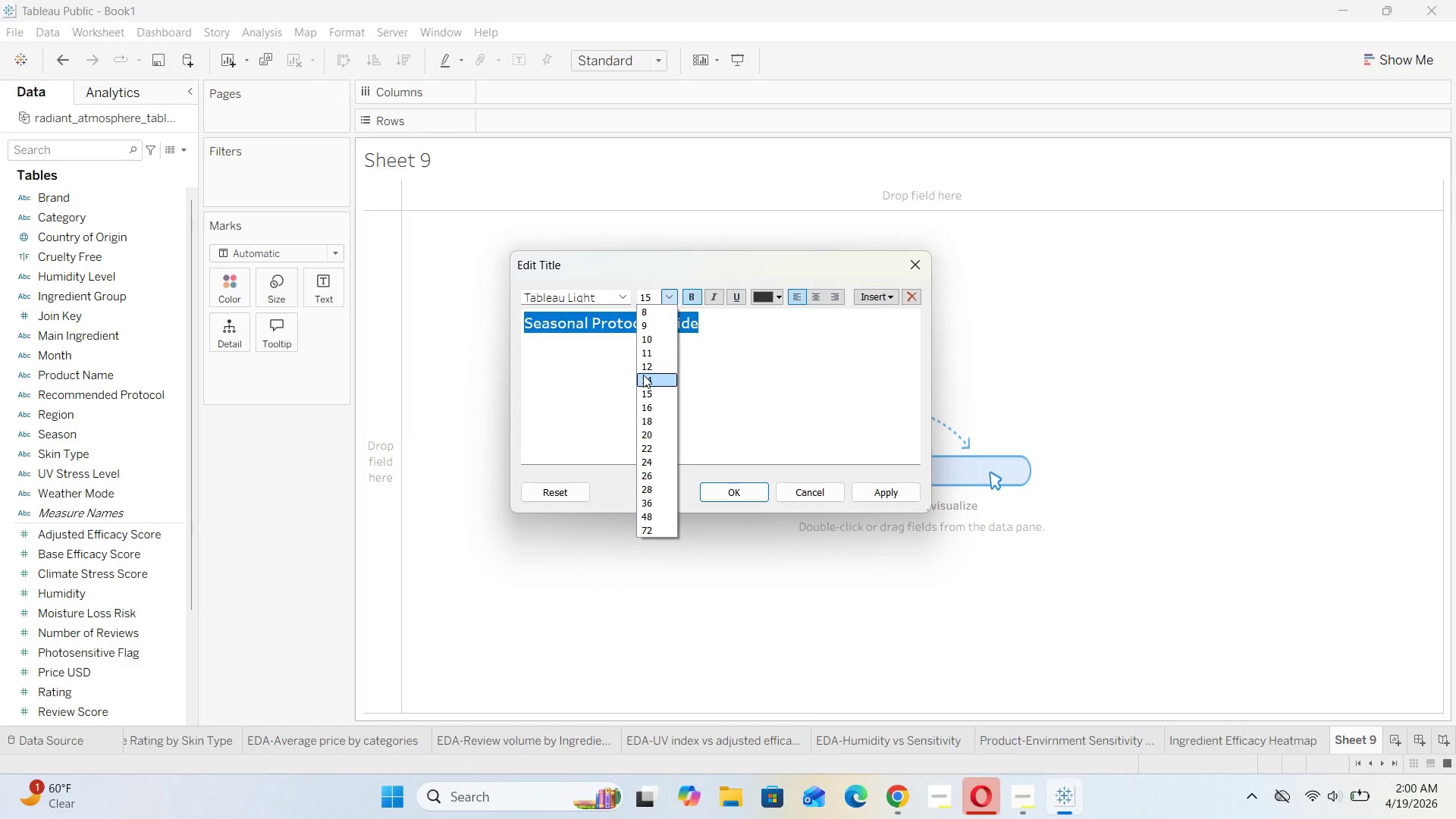 
left_click([643, 375])
 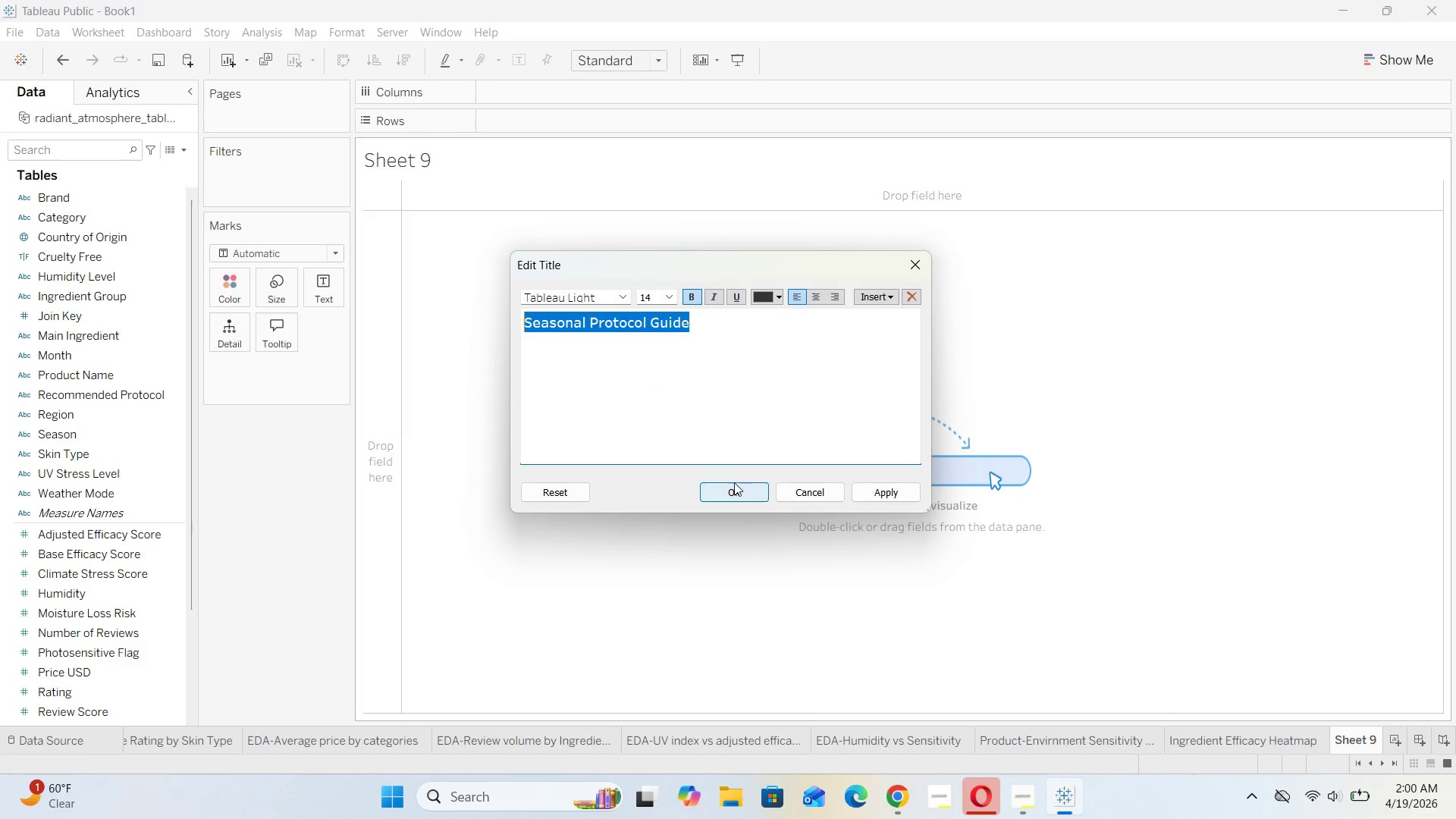 
left_click([732, 488])
 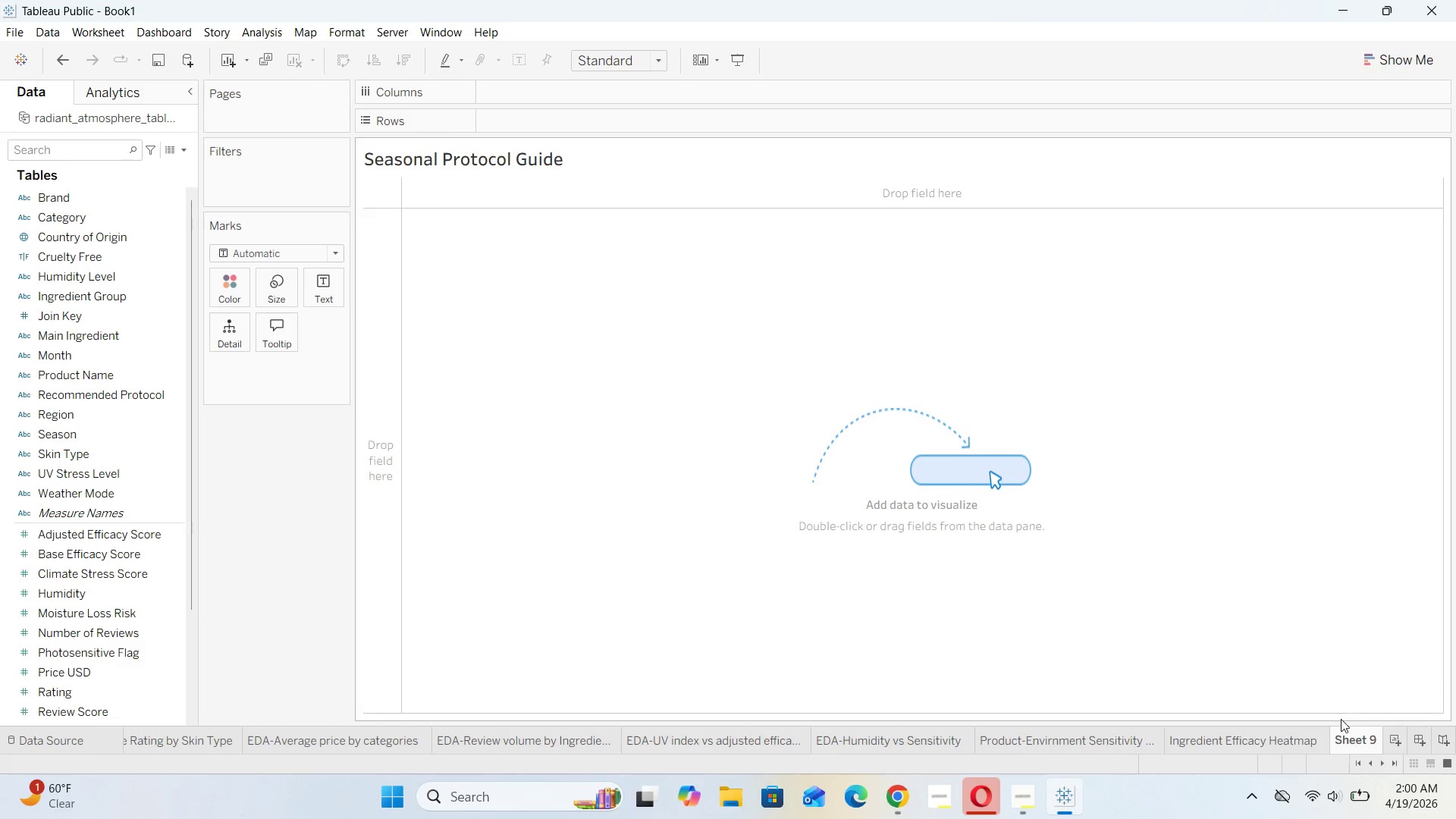 
left_click([1341, 805])
 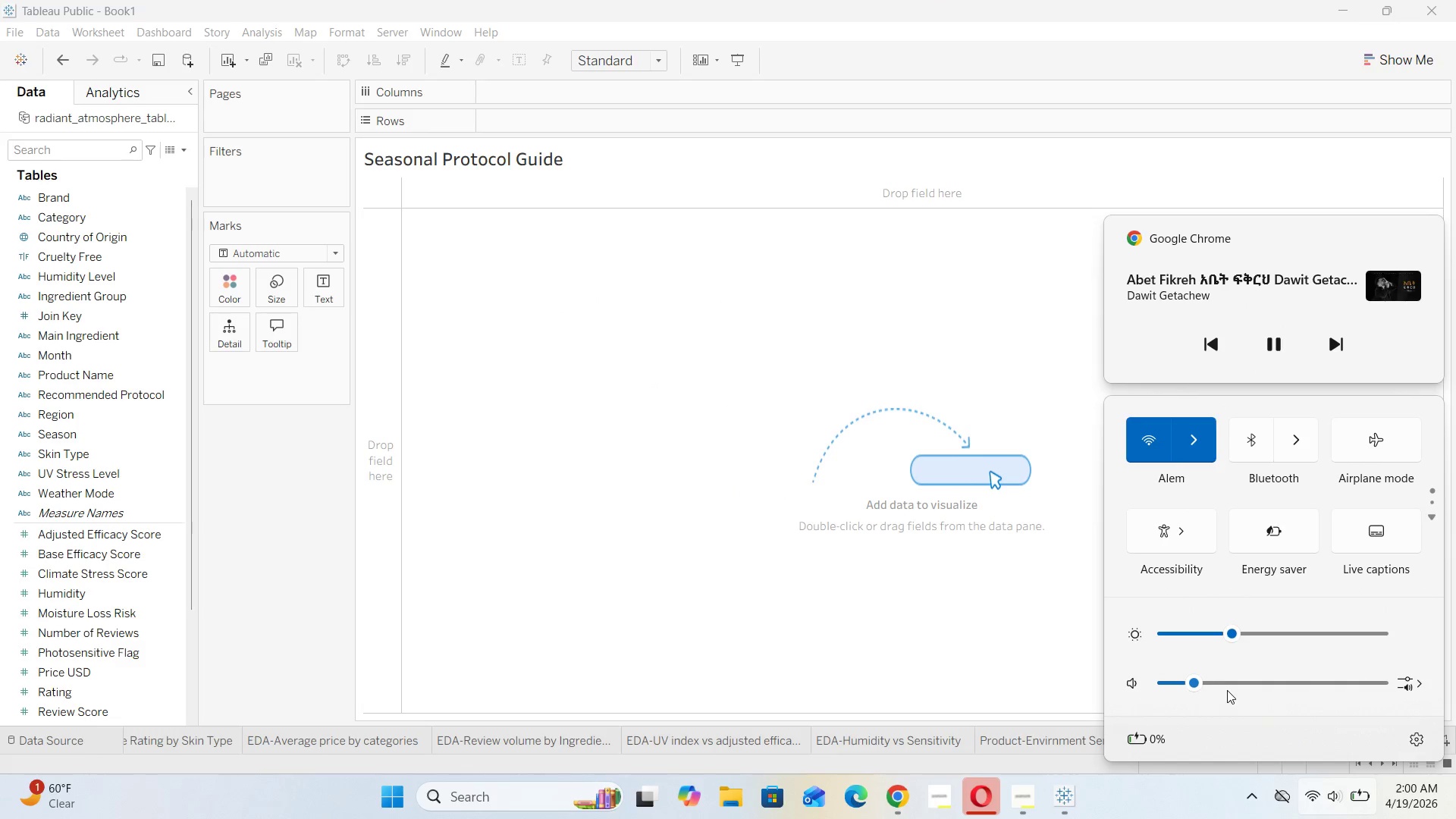 
left_click([1221, 686])
 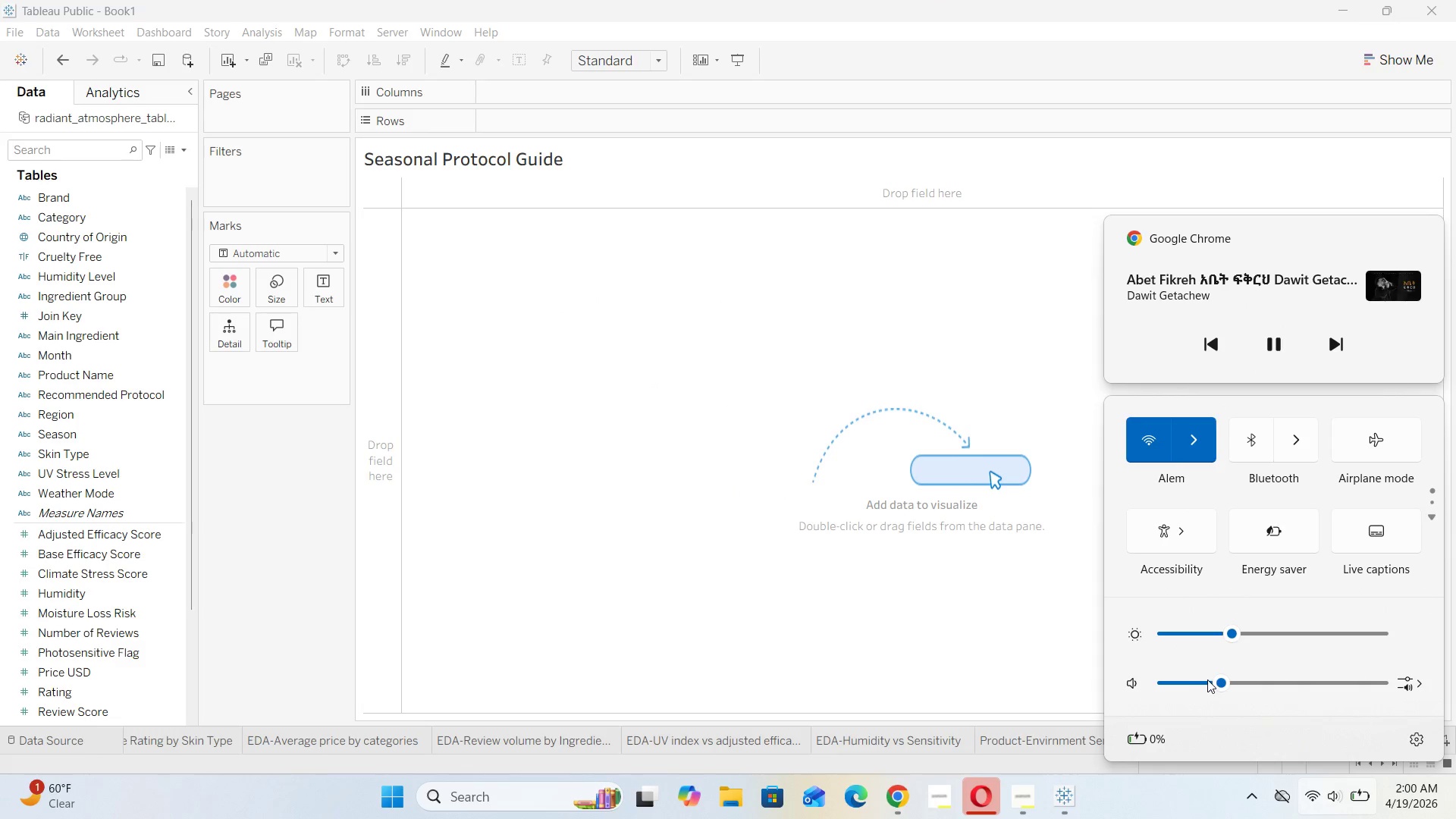 
left_click([1207, 679])
 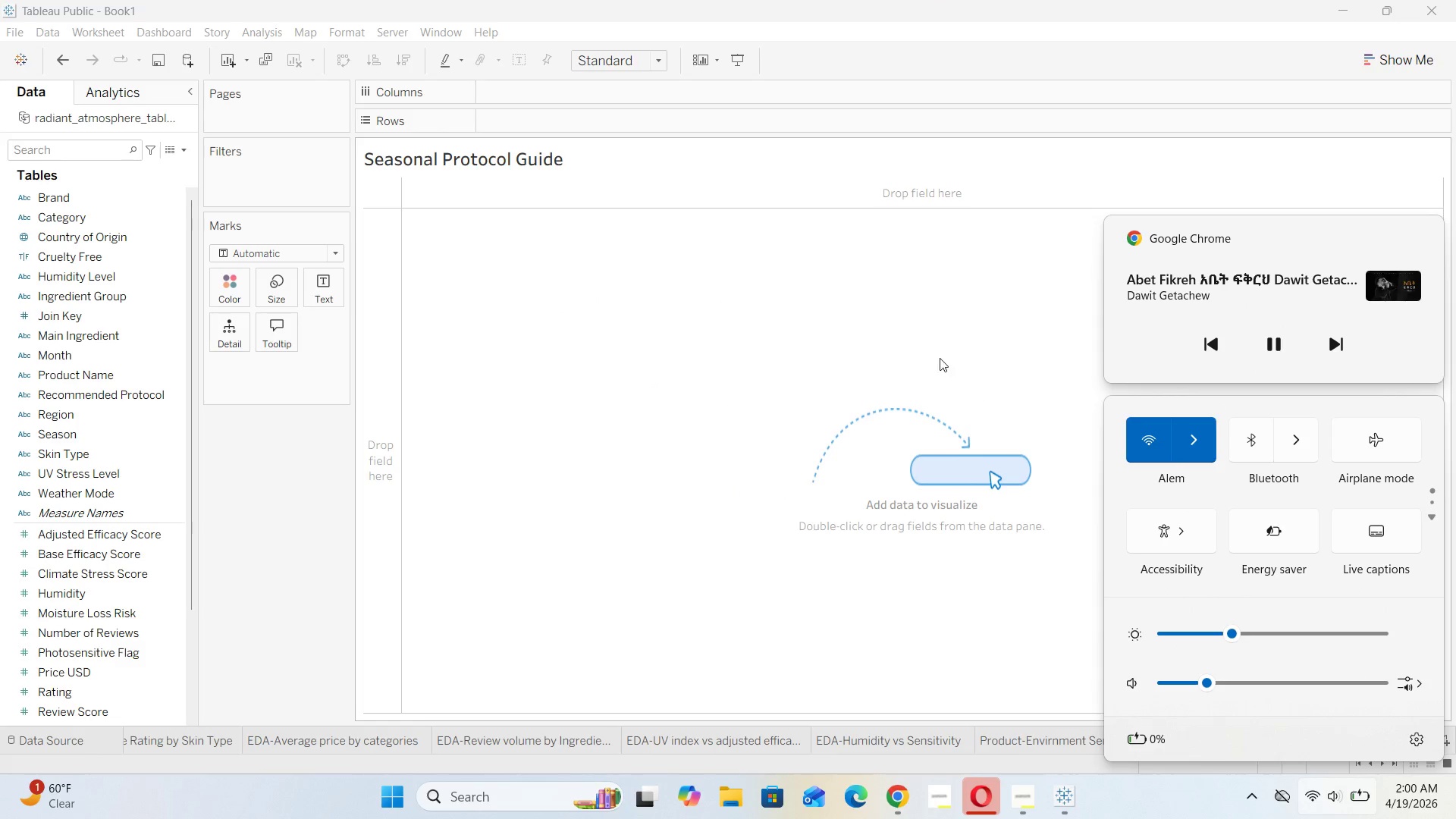 
left_click([921, 333])
 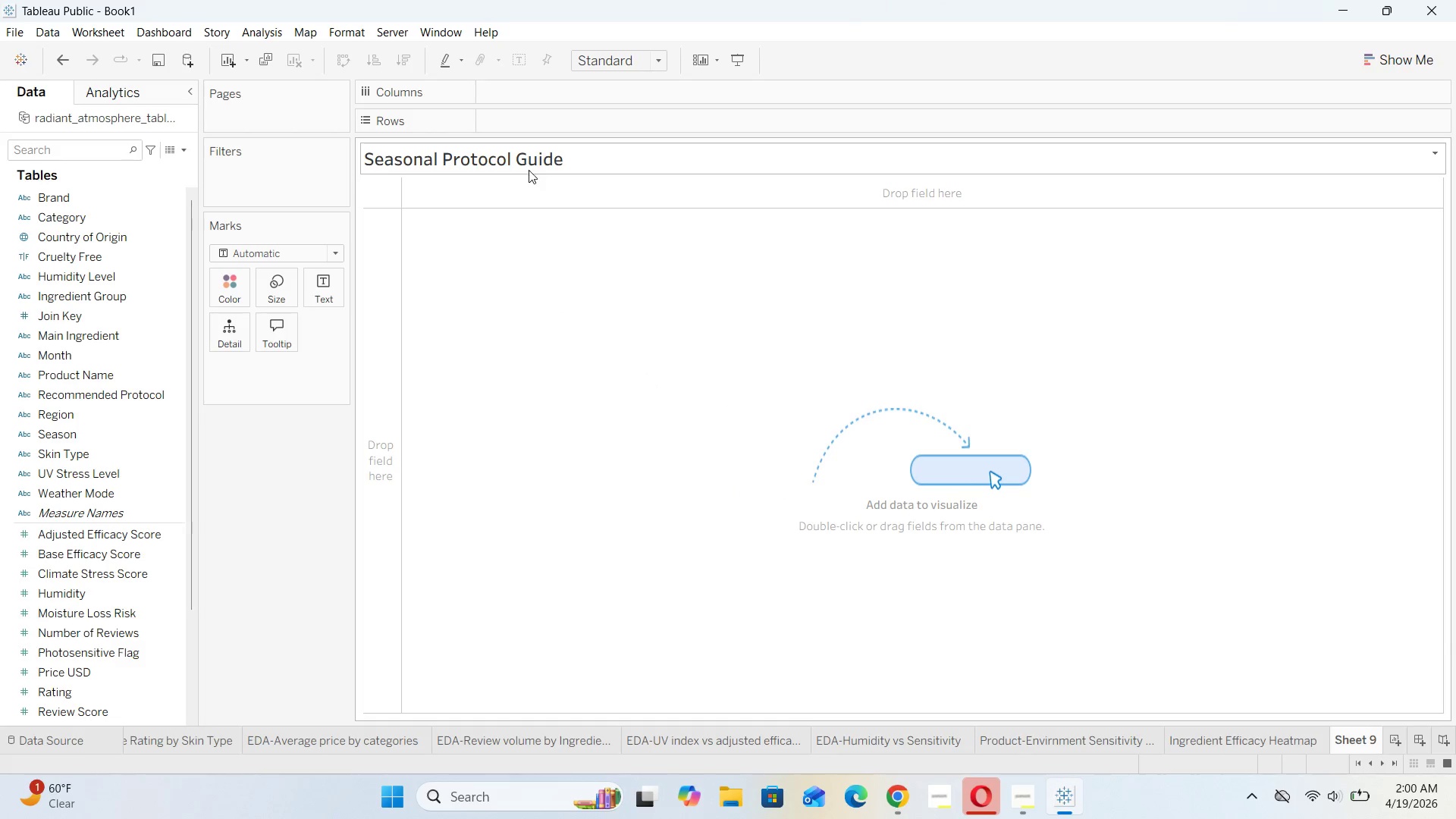 
double_click([529, 168])
 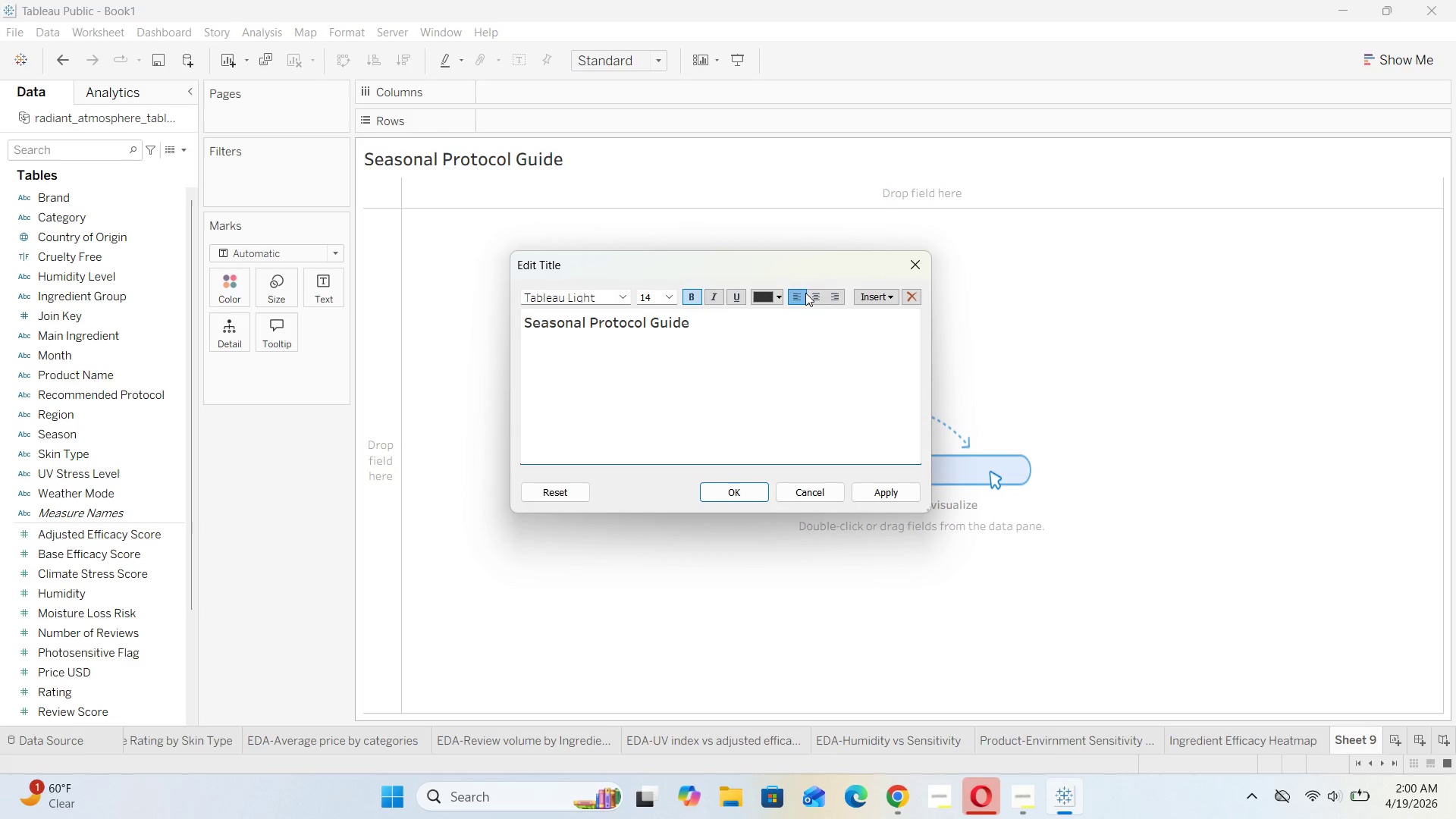 
left_click([812, 297])
 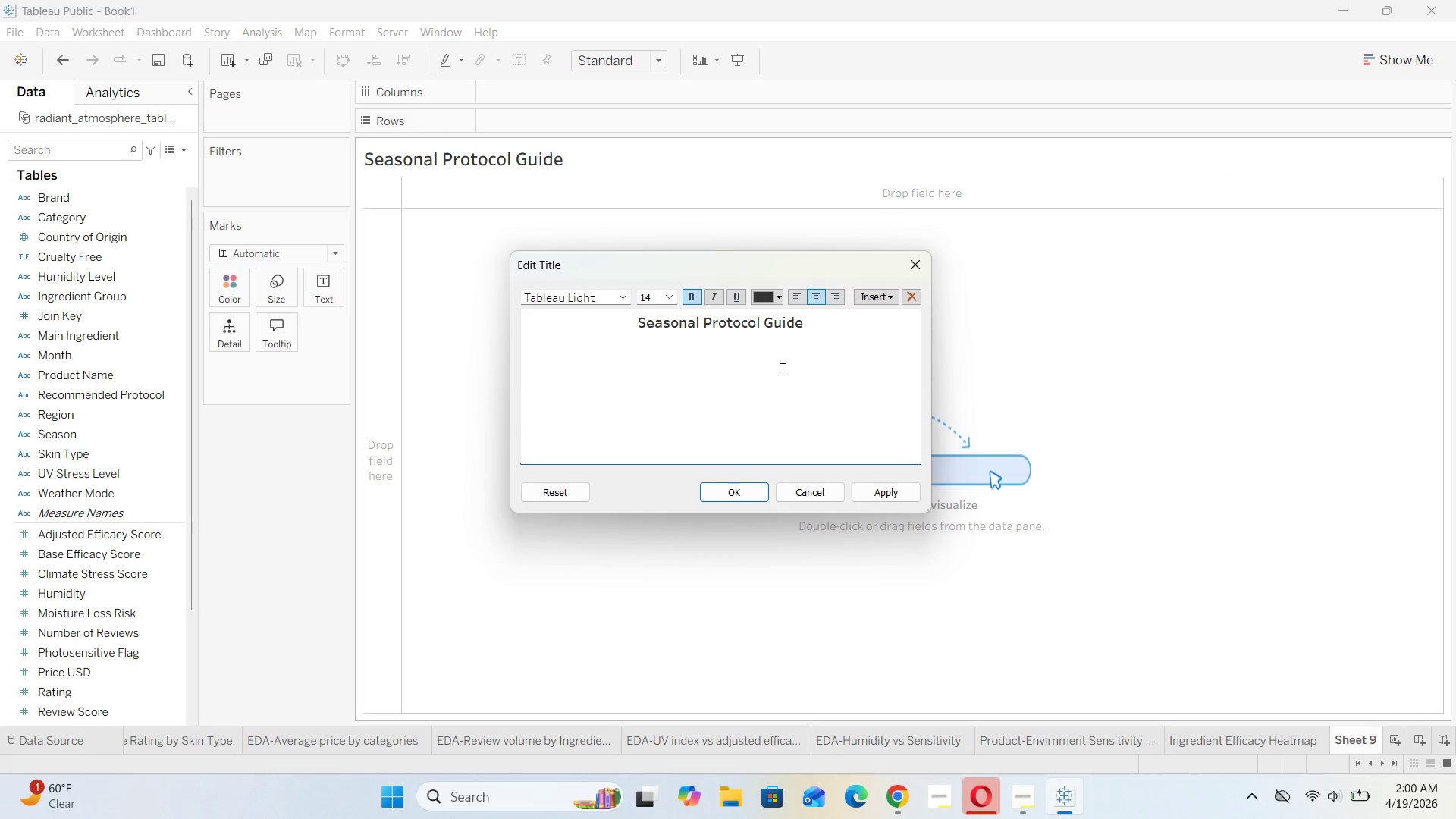 
left_click([773, 373])
 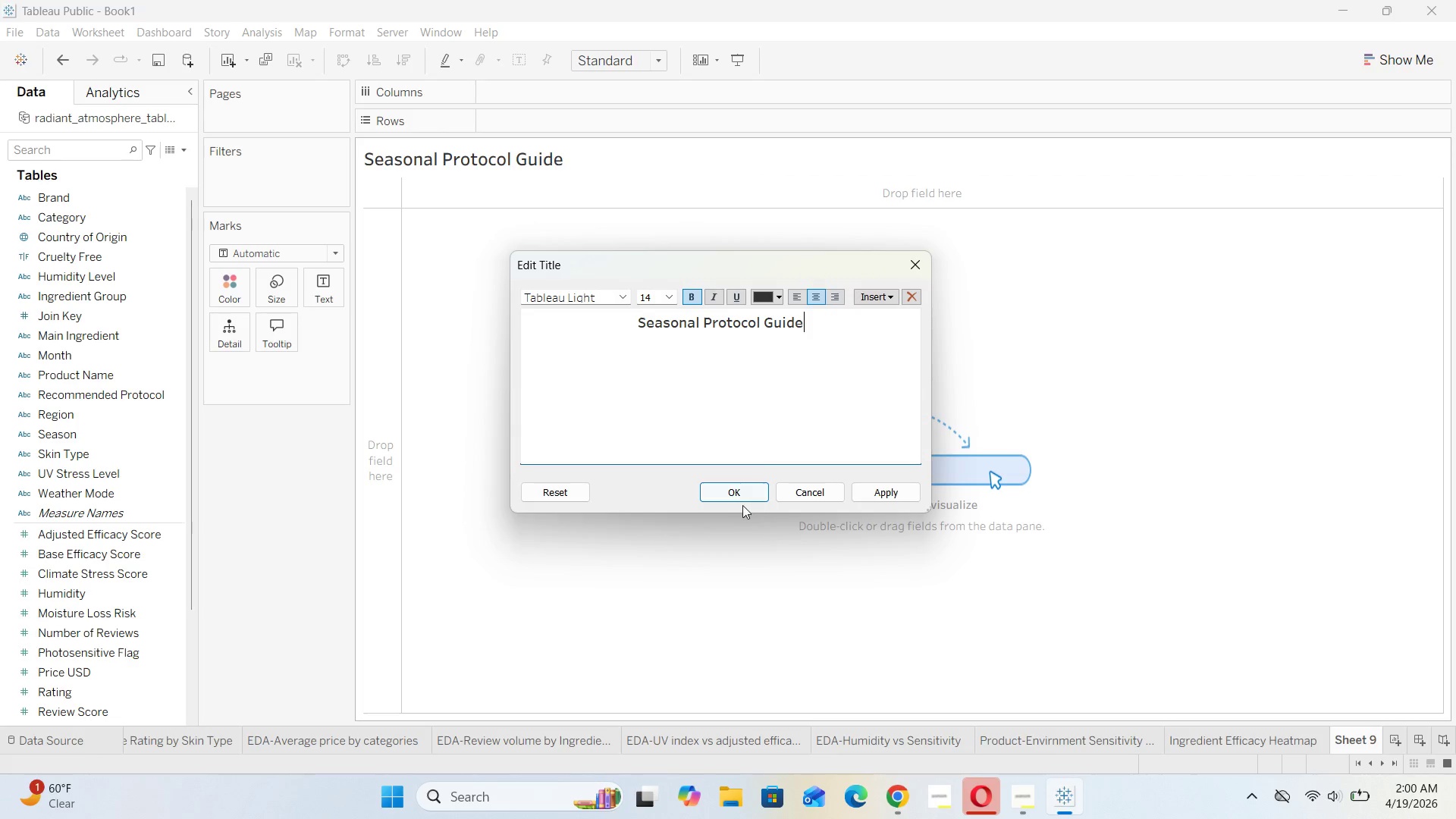 
left_click([741, 490])
 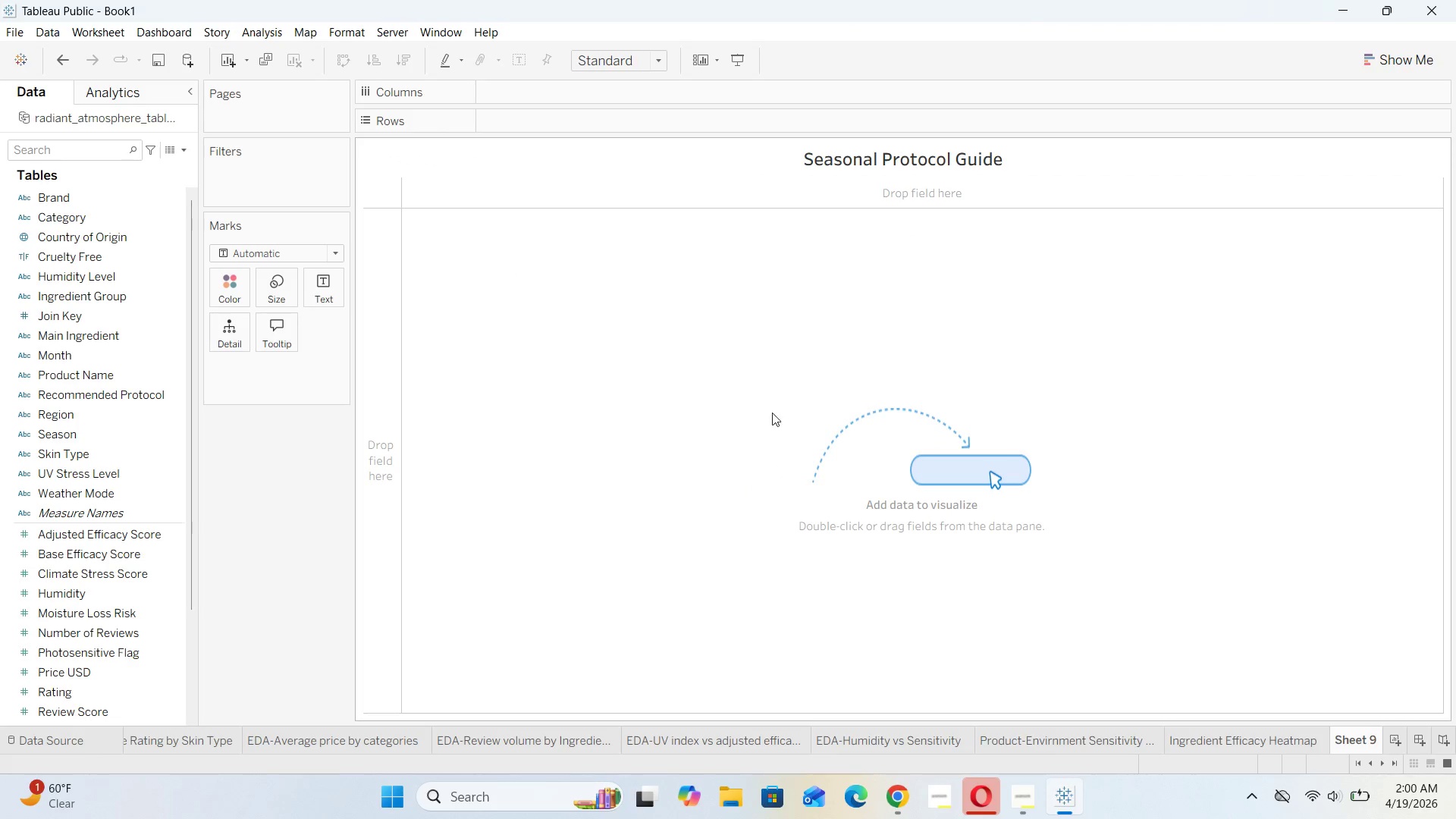 
left_click([758, 359])
 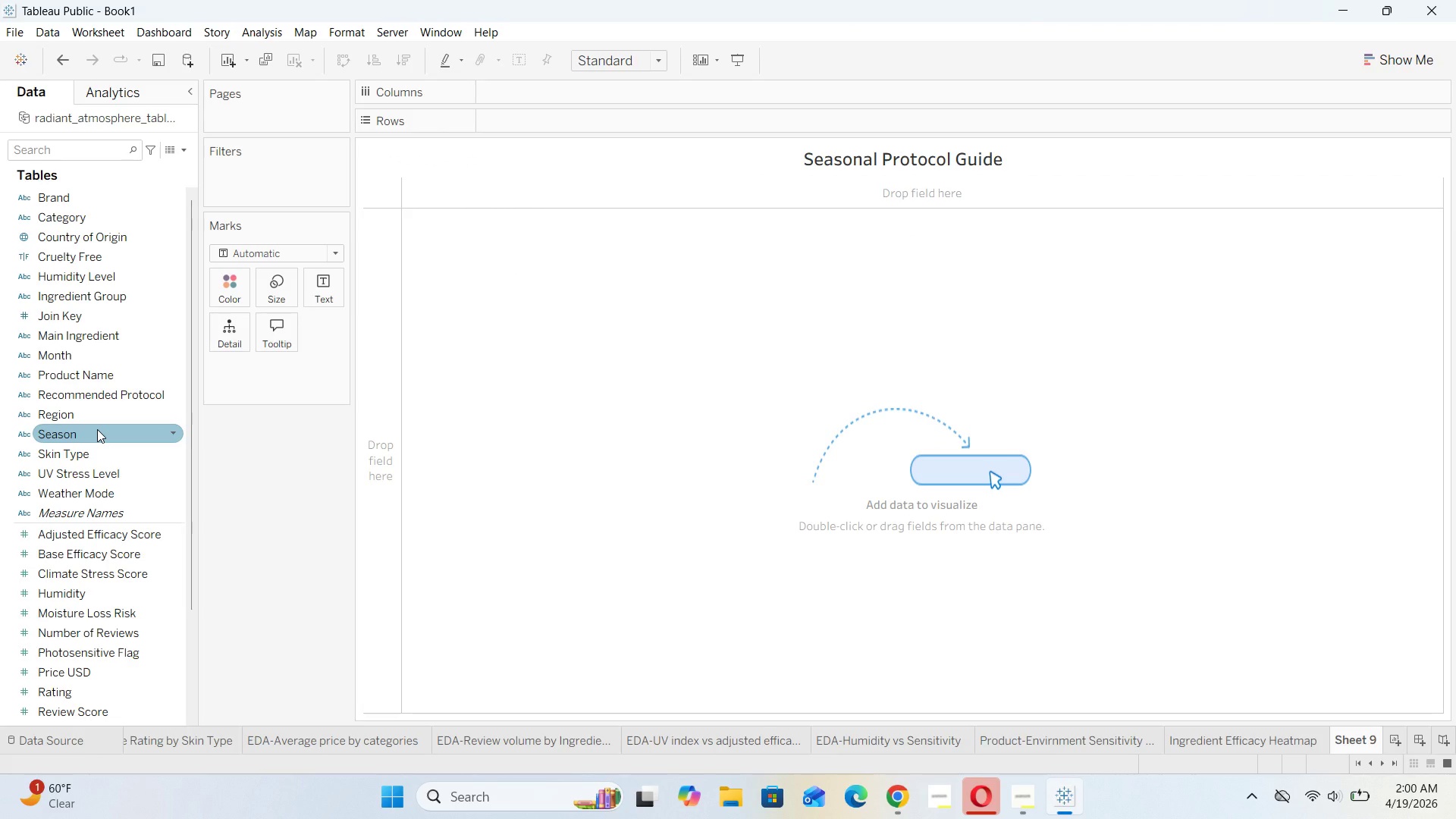 
wait(7.09)
 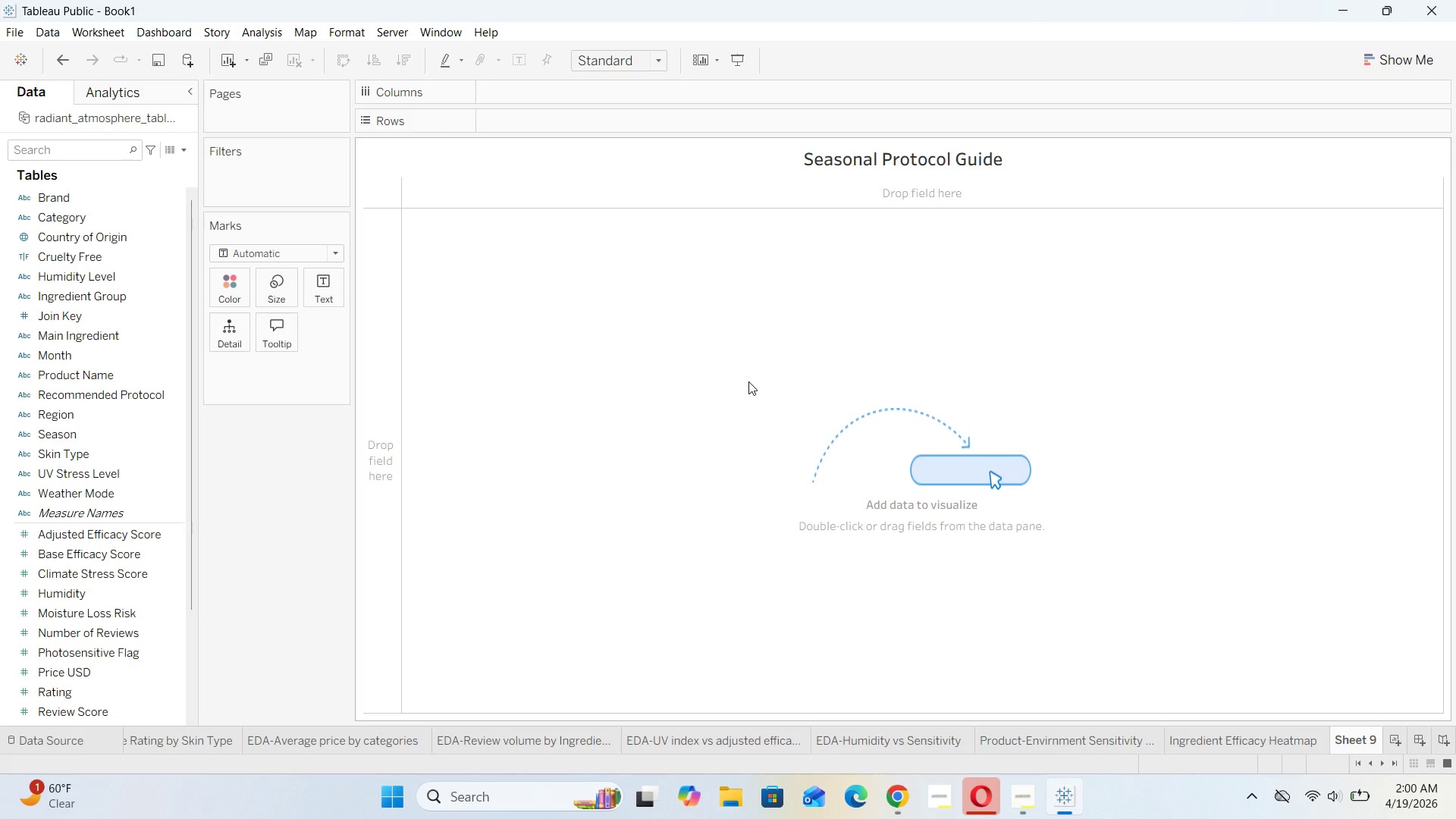 
left_click_drag(start_coordinate=[97, 429], to_coordinate=[560, 89])
 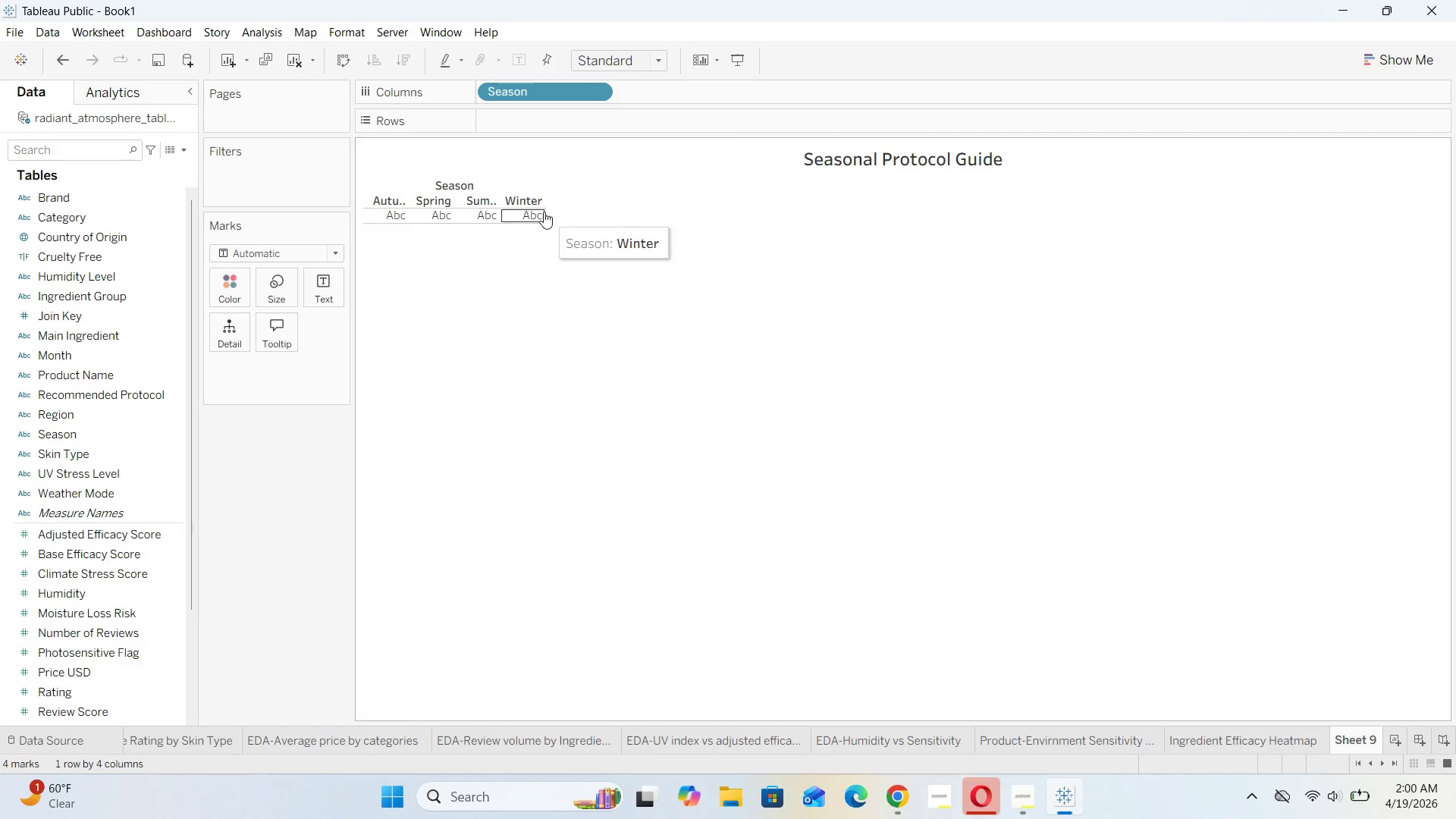 
left_click([544, 212])
 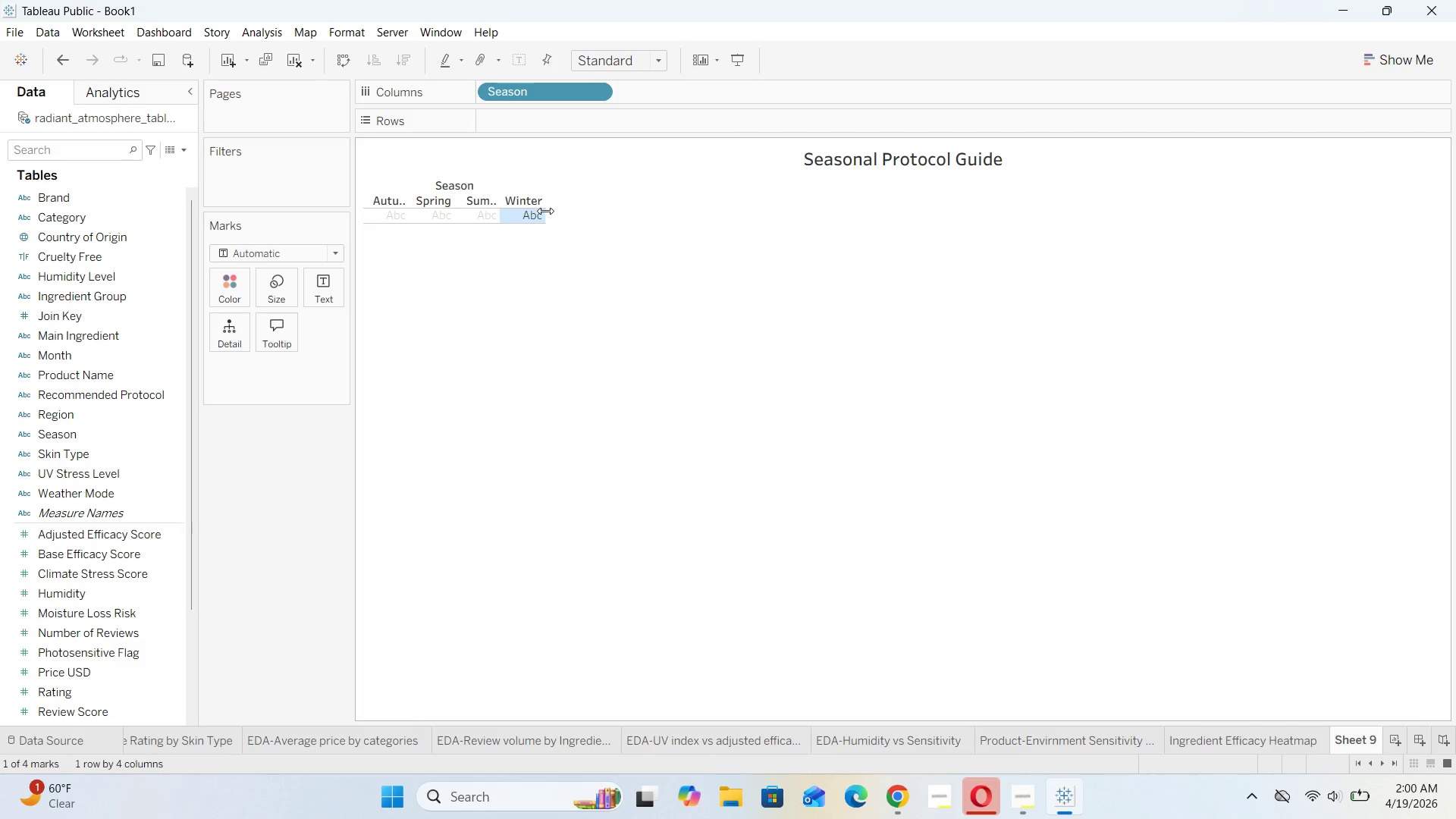 
left_click_drag(start_coordinate=[545, 211], to_coordinate=[625, 215])
 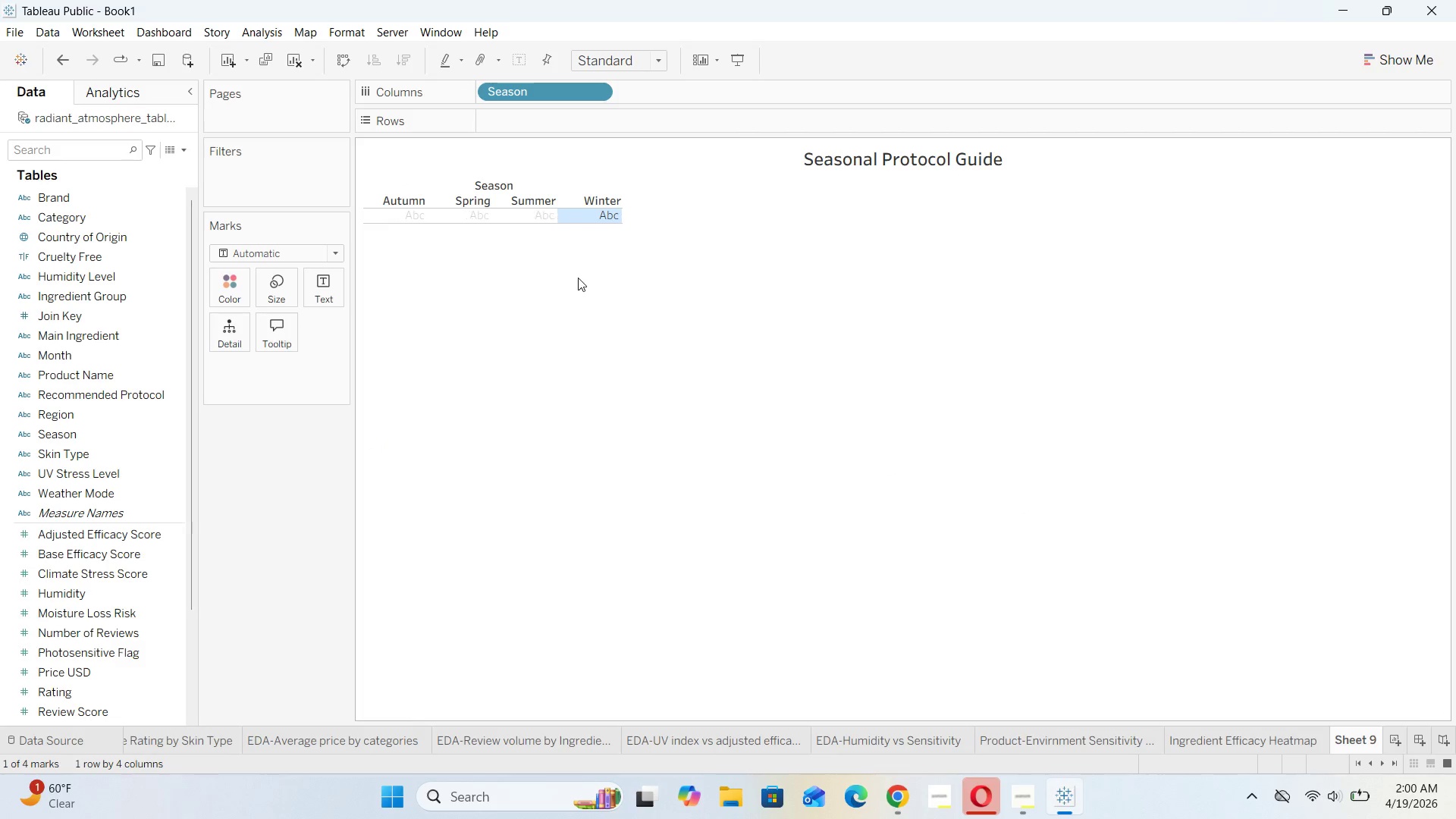 
left_click([575, 280])
 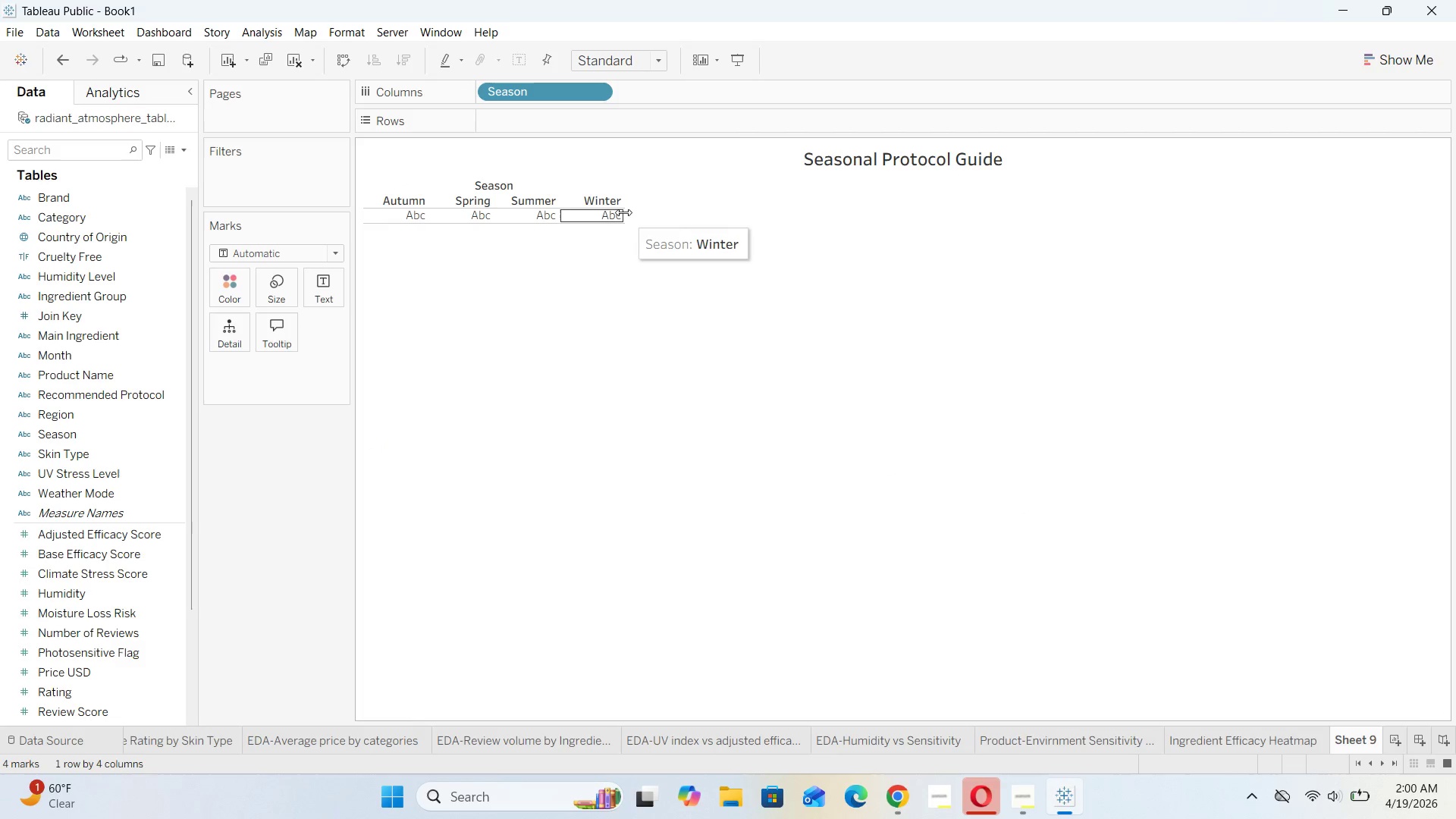 
left_click_drag(start_coordinate=[623, 212], to_coordinate=[679, 212])
 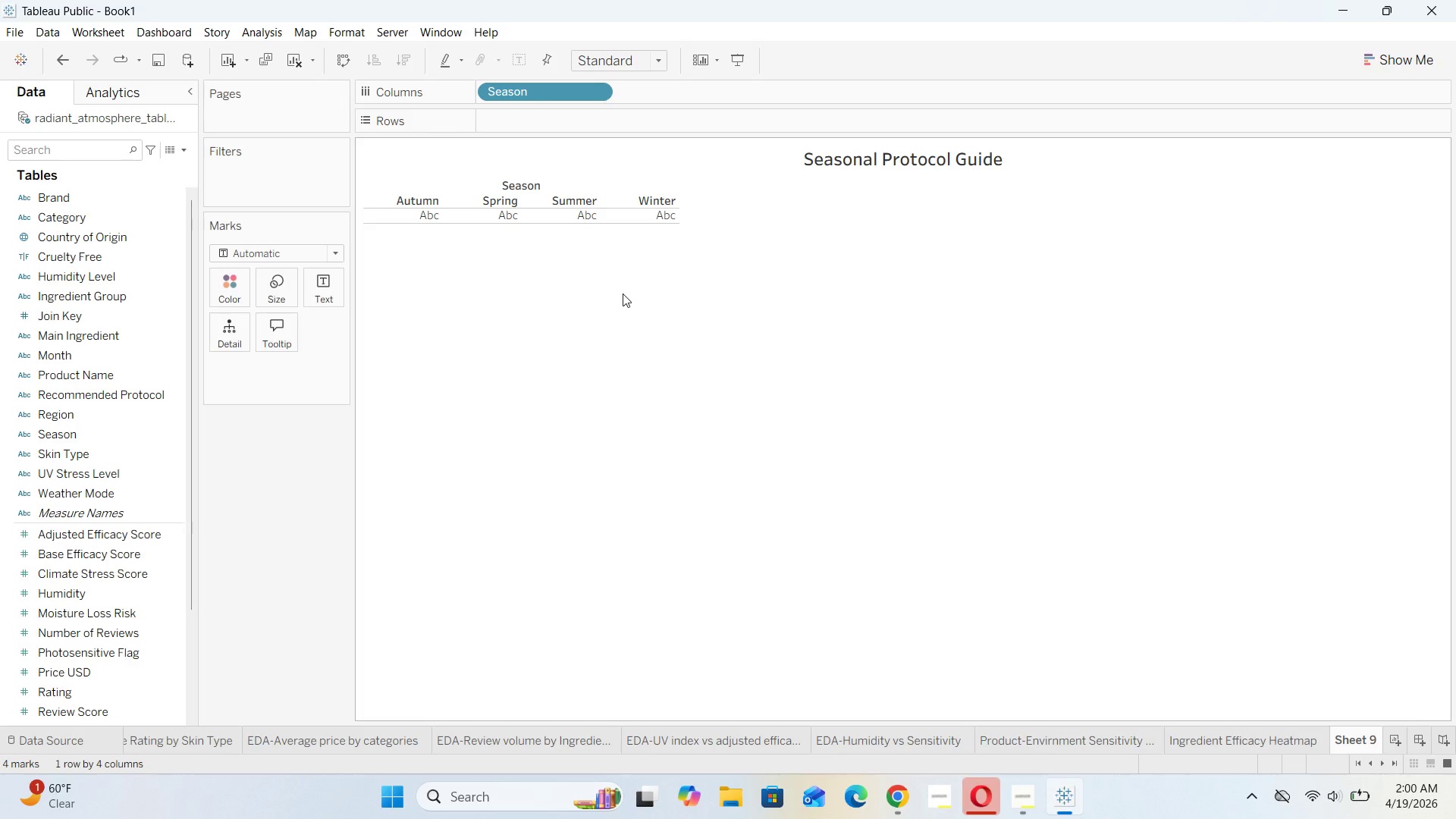 
left_click([623, 293])
 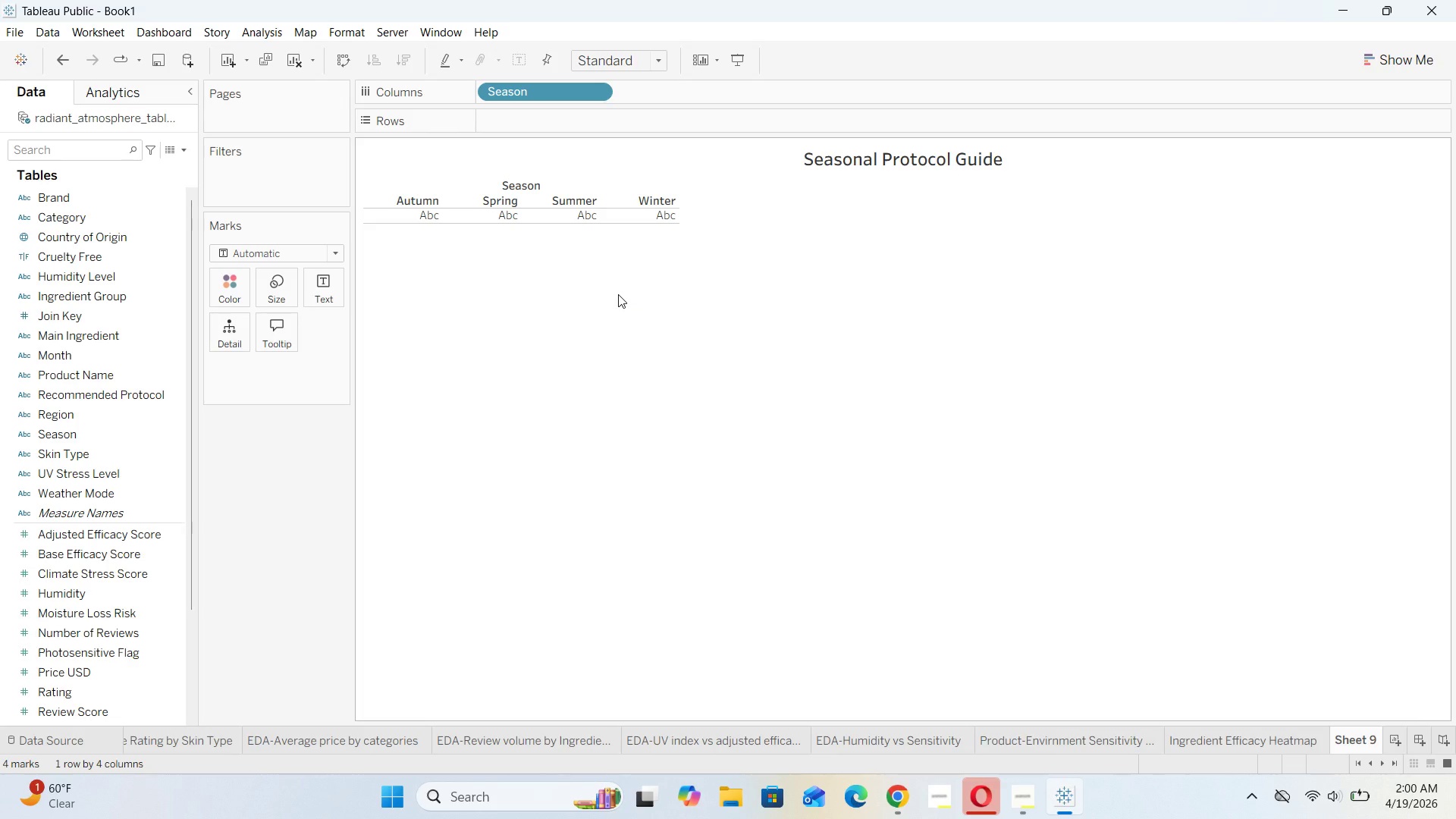 
wait(9.86)
 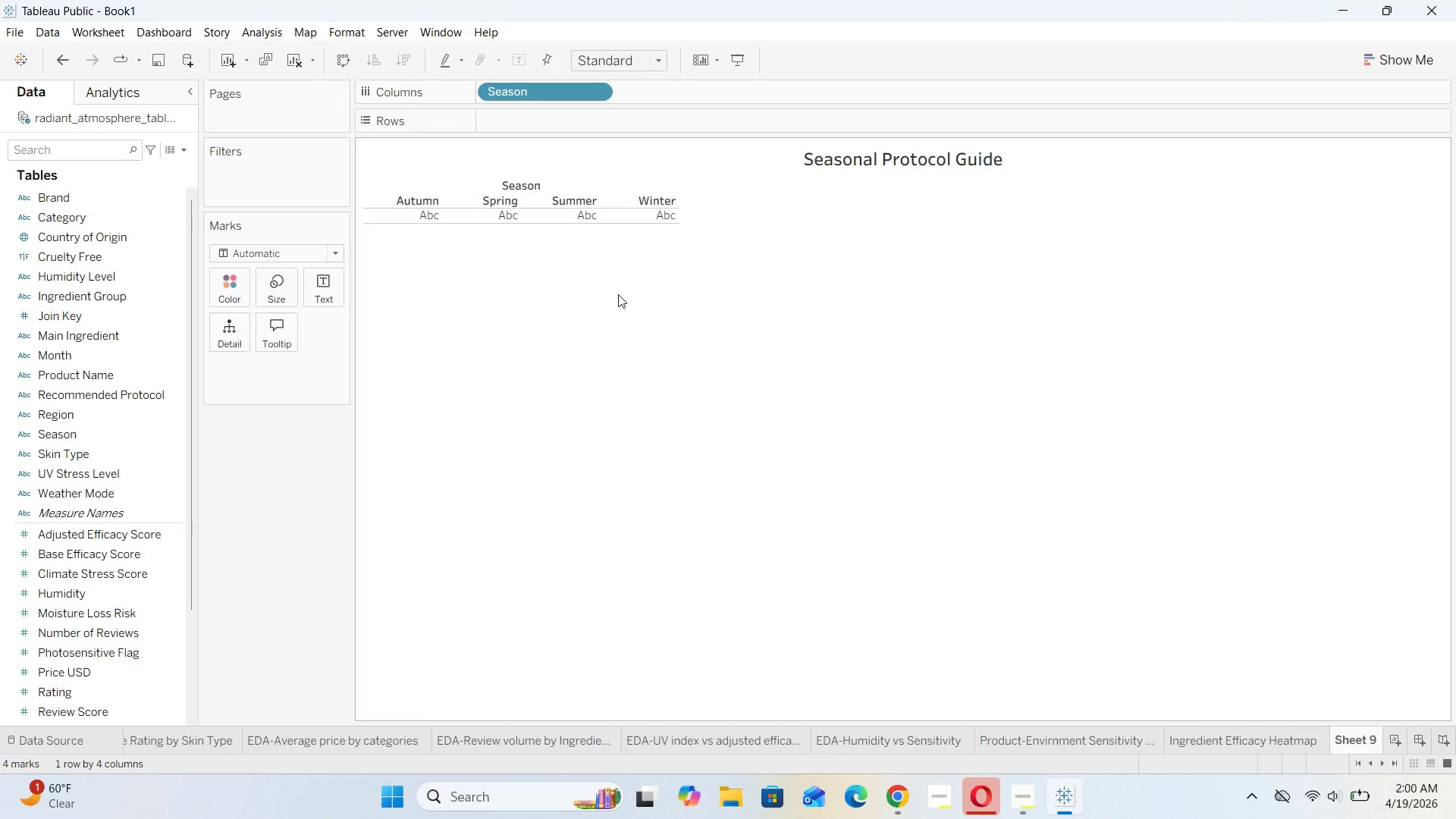 
scroll: coordinate [145, 491], scroll_direction: down, amount: 3.0
 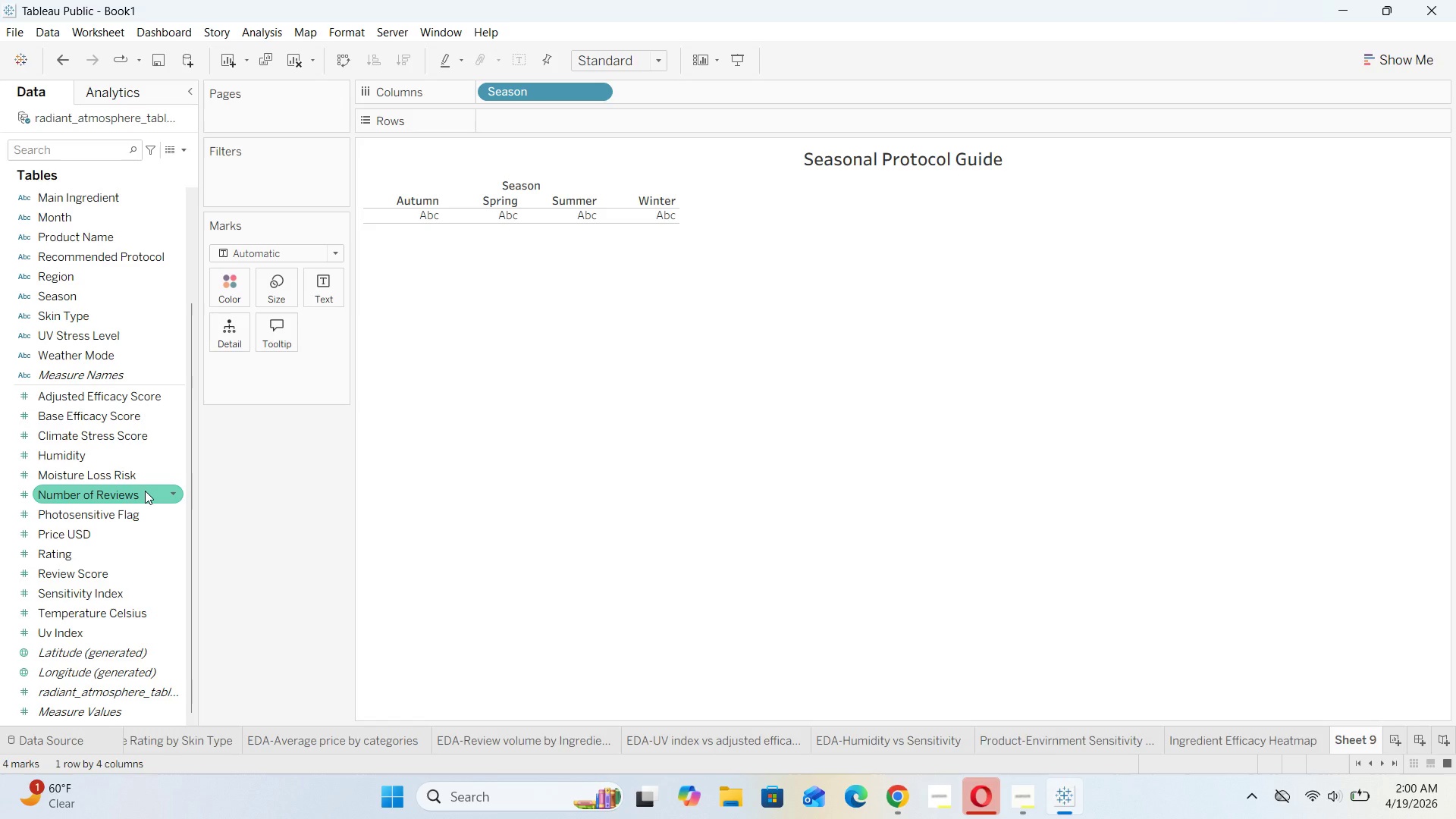 
scroll: coordinate [145, 491], scroll_direction: up, amount: 5.0
 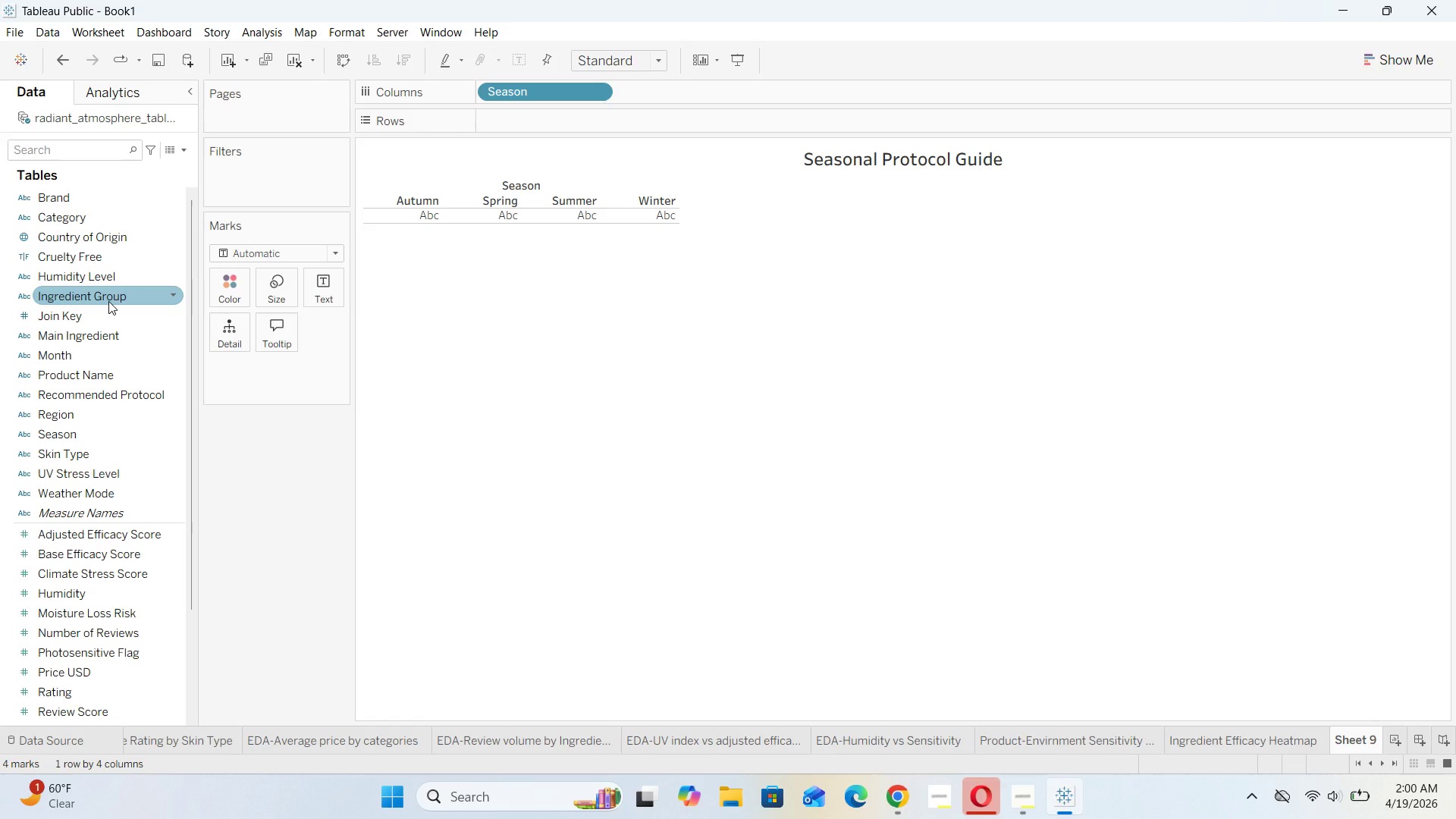 
left_click_drag(start_coordinate=[108, 301], to_coordinate=[545, 124])
 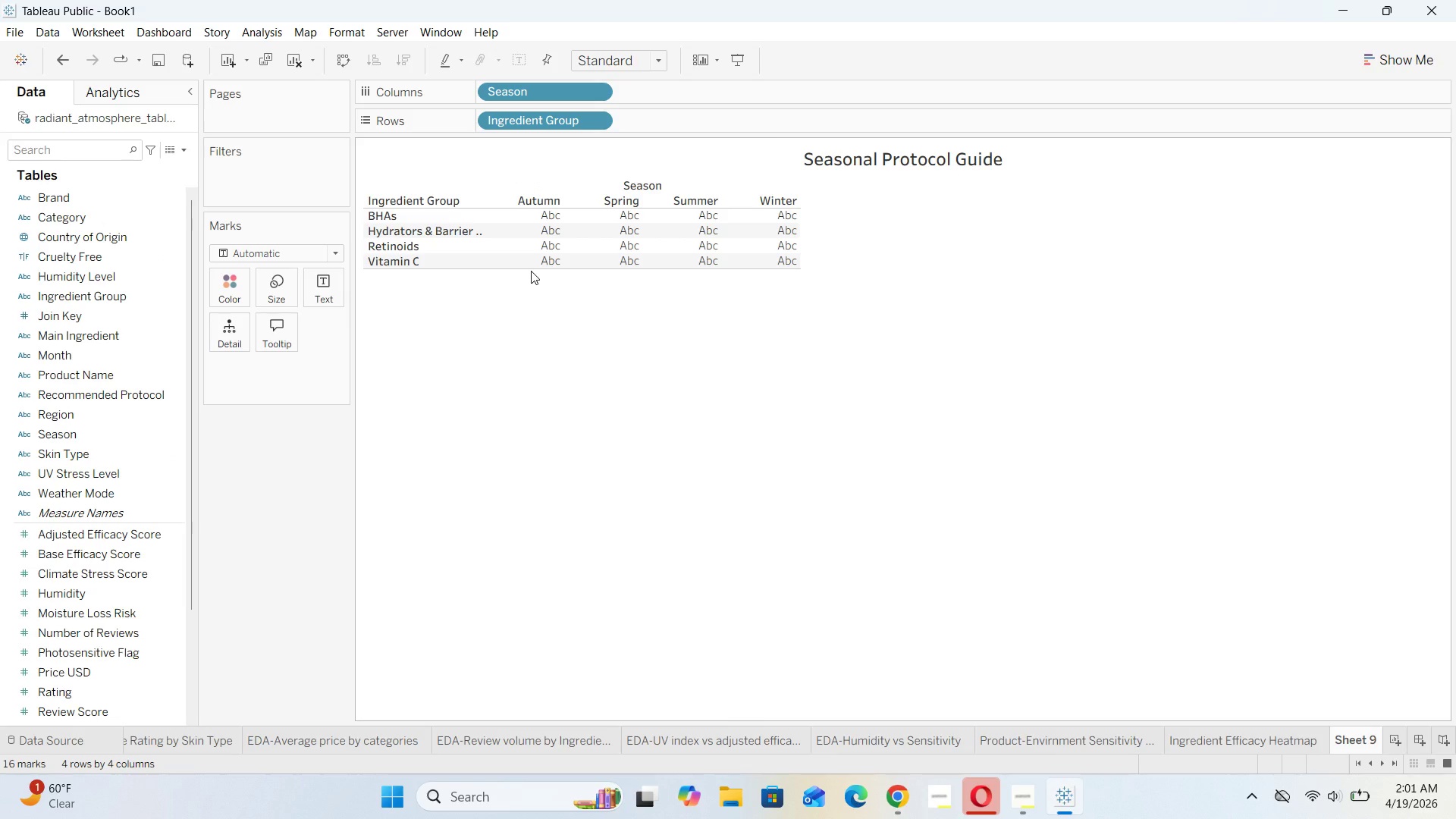 
left_click_drag(start_coordinate=[531, 268], to_coordinate=[538, 336])
 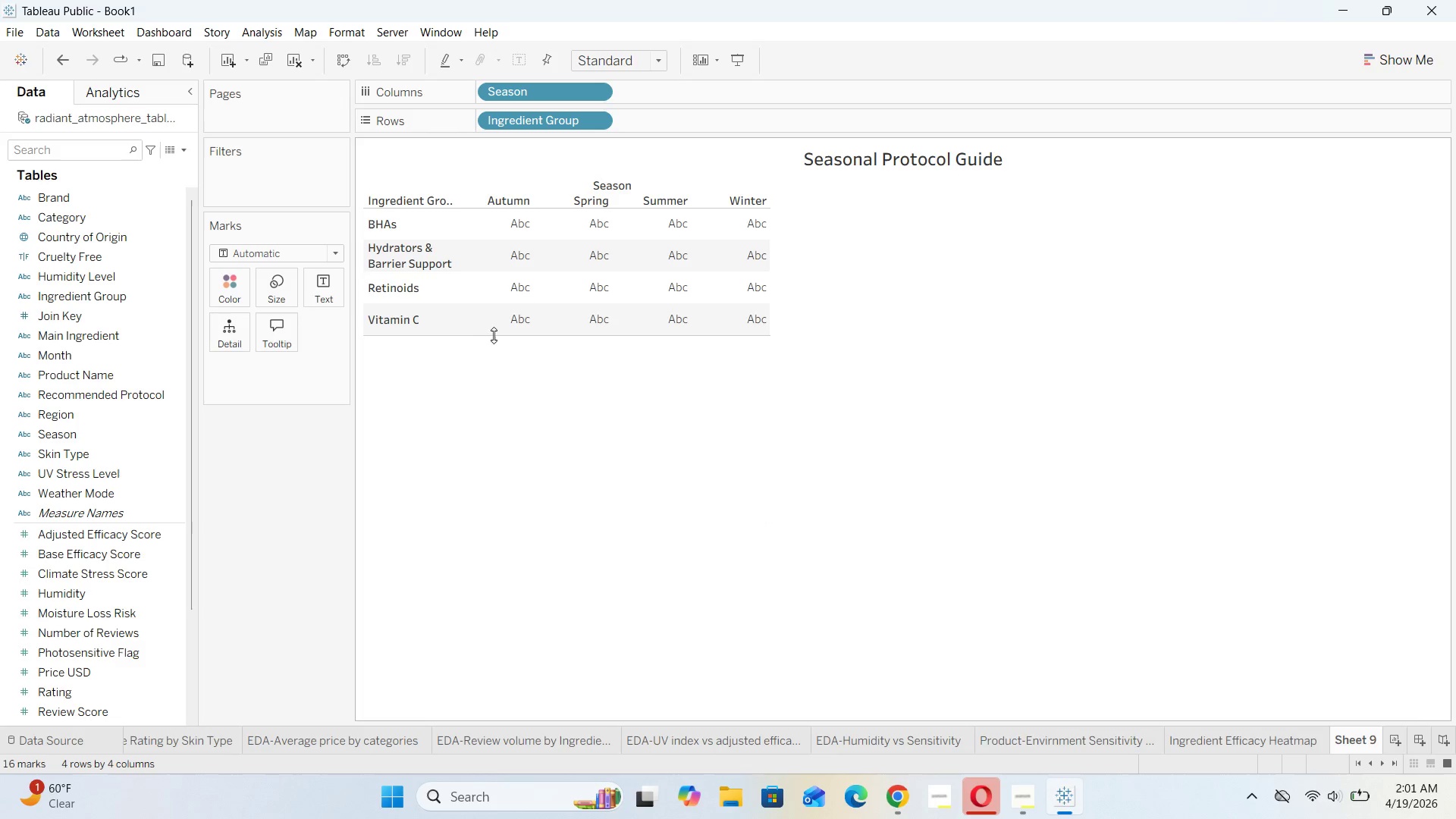 
left_click_drag(start_coordinate=[495, 334], to_coordinate=[498, 376])
 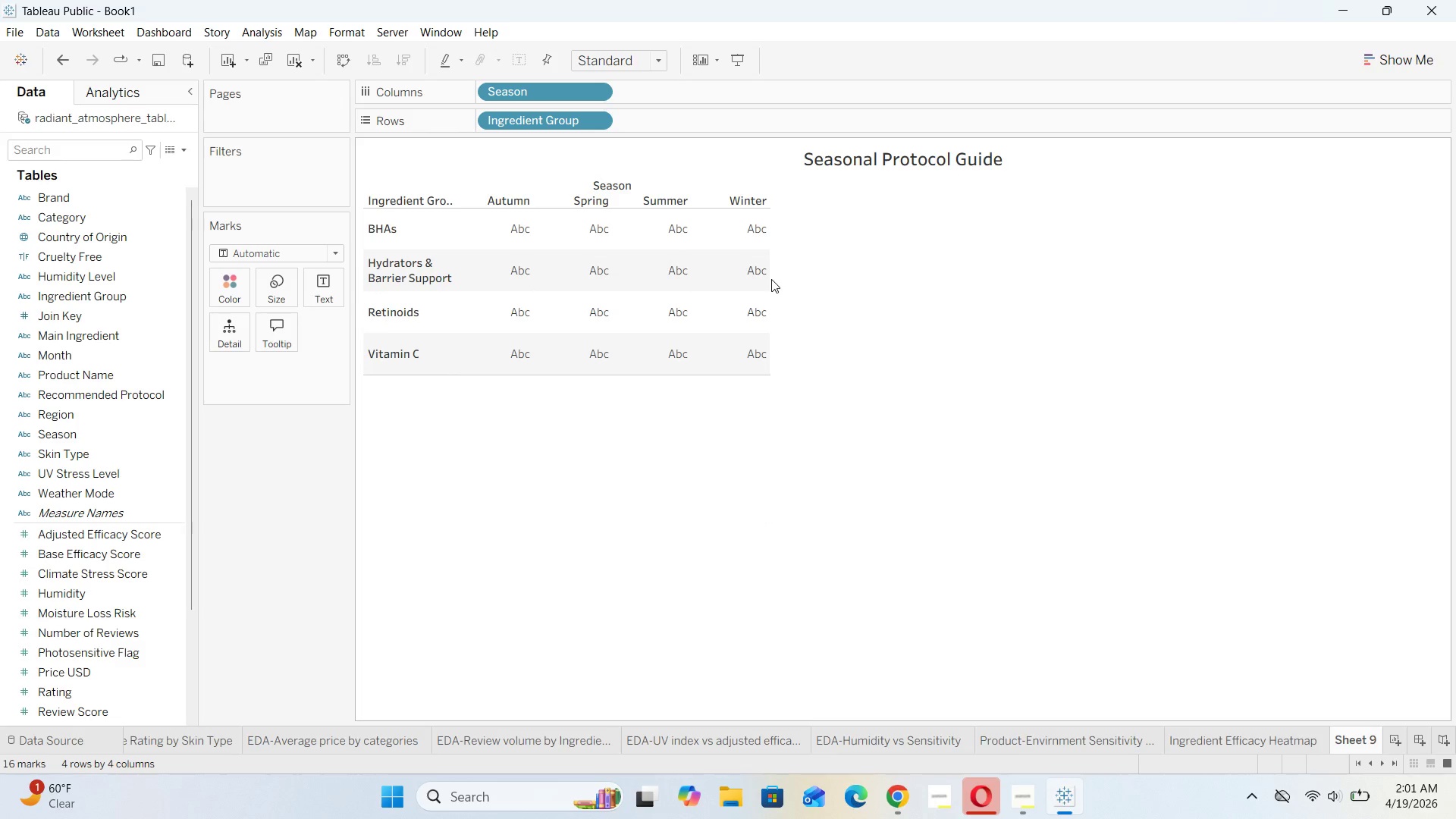 
left_click_drag(start_coordinate=[769, 279], to_coordinate=[935, 291])
 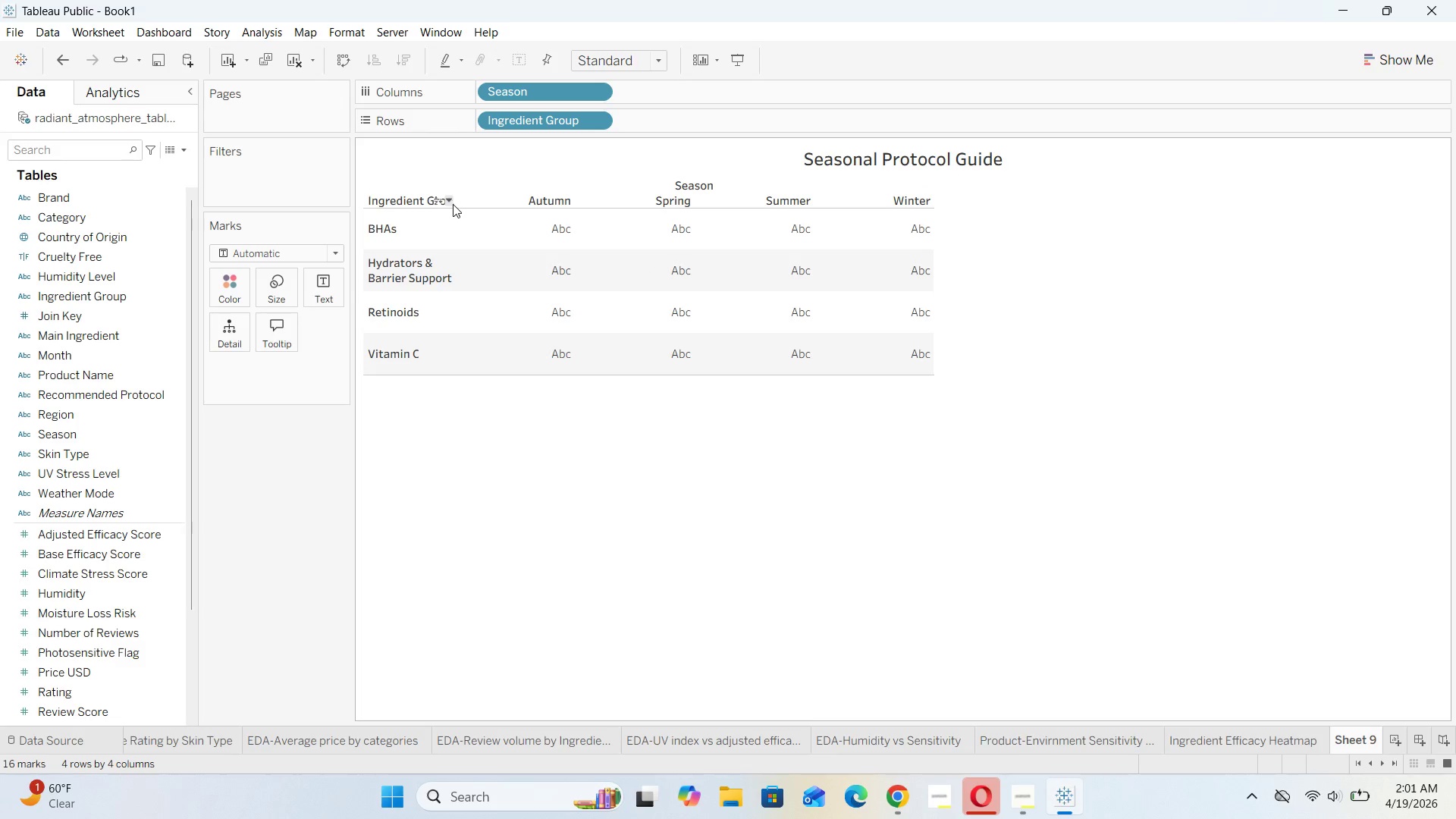 
wait(6.08)
 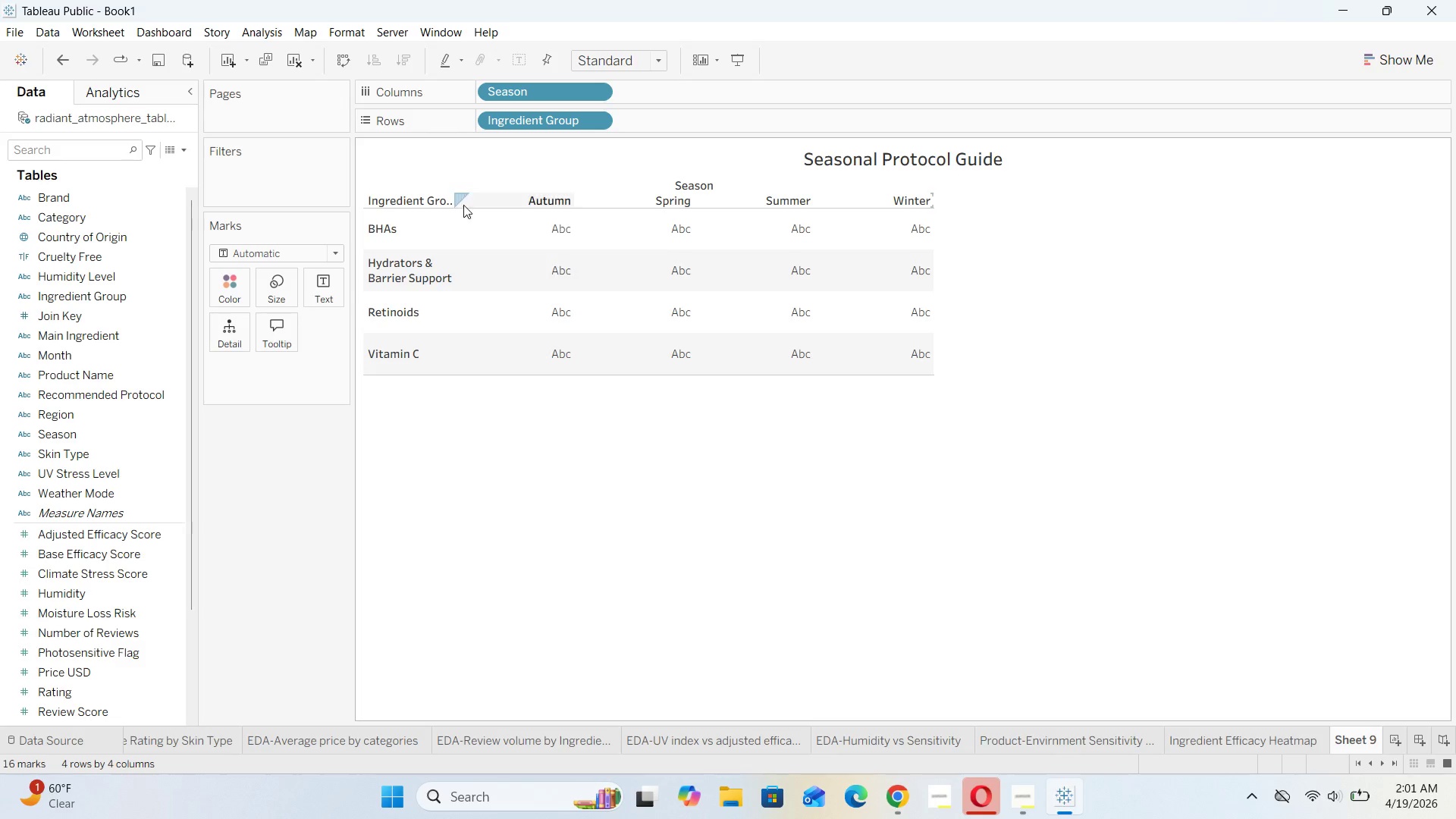 
left_click_drag(start_coordinate=[467, 209], to_coordinate=[465, 224])
 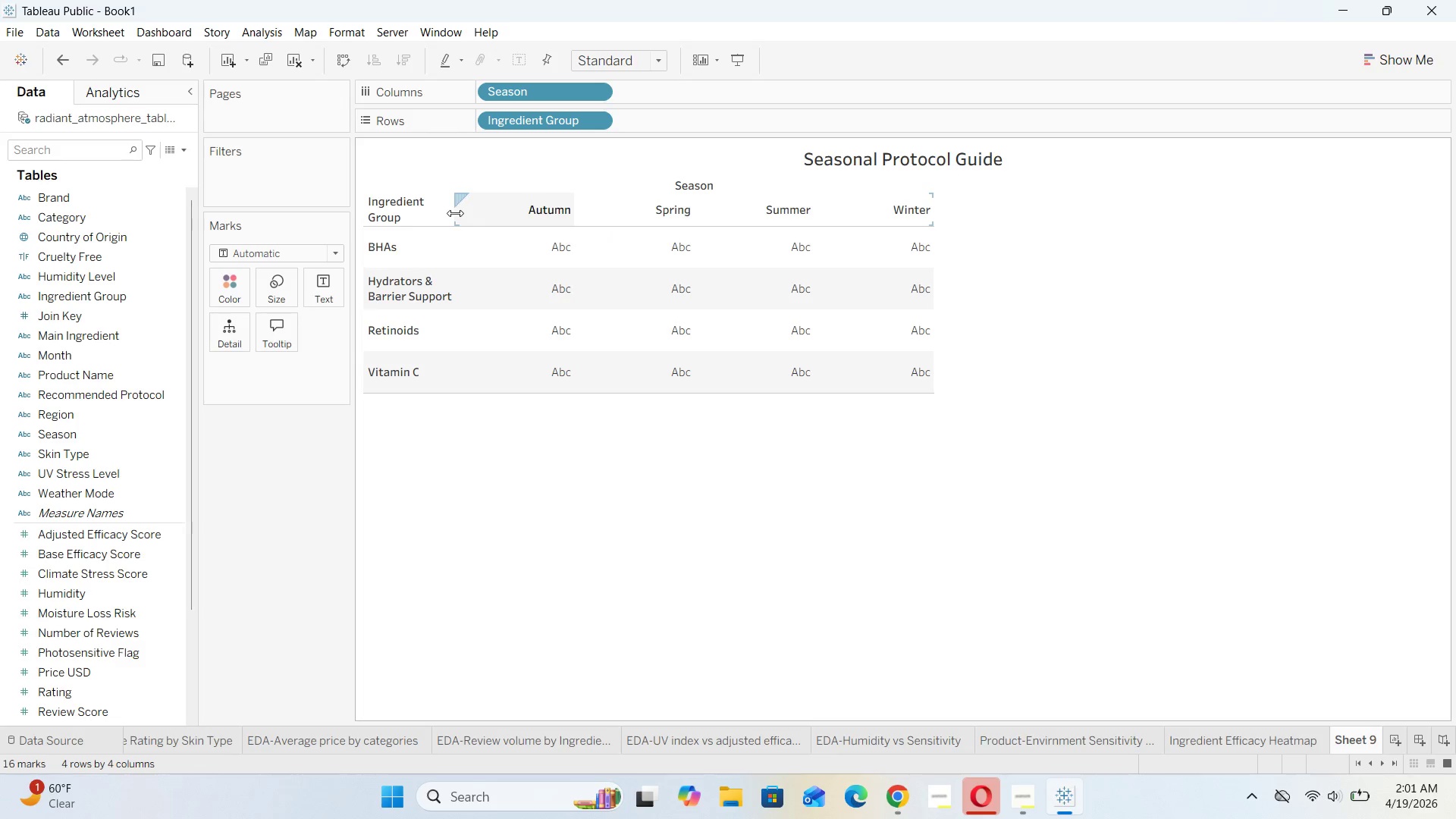 
left_click_drag(start_coordinate=[454, 213], to_coordinate=[504, 213])
 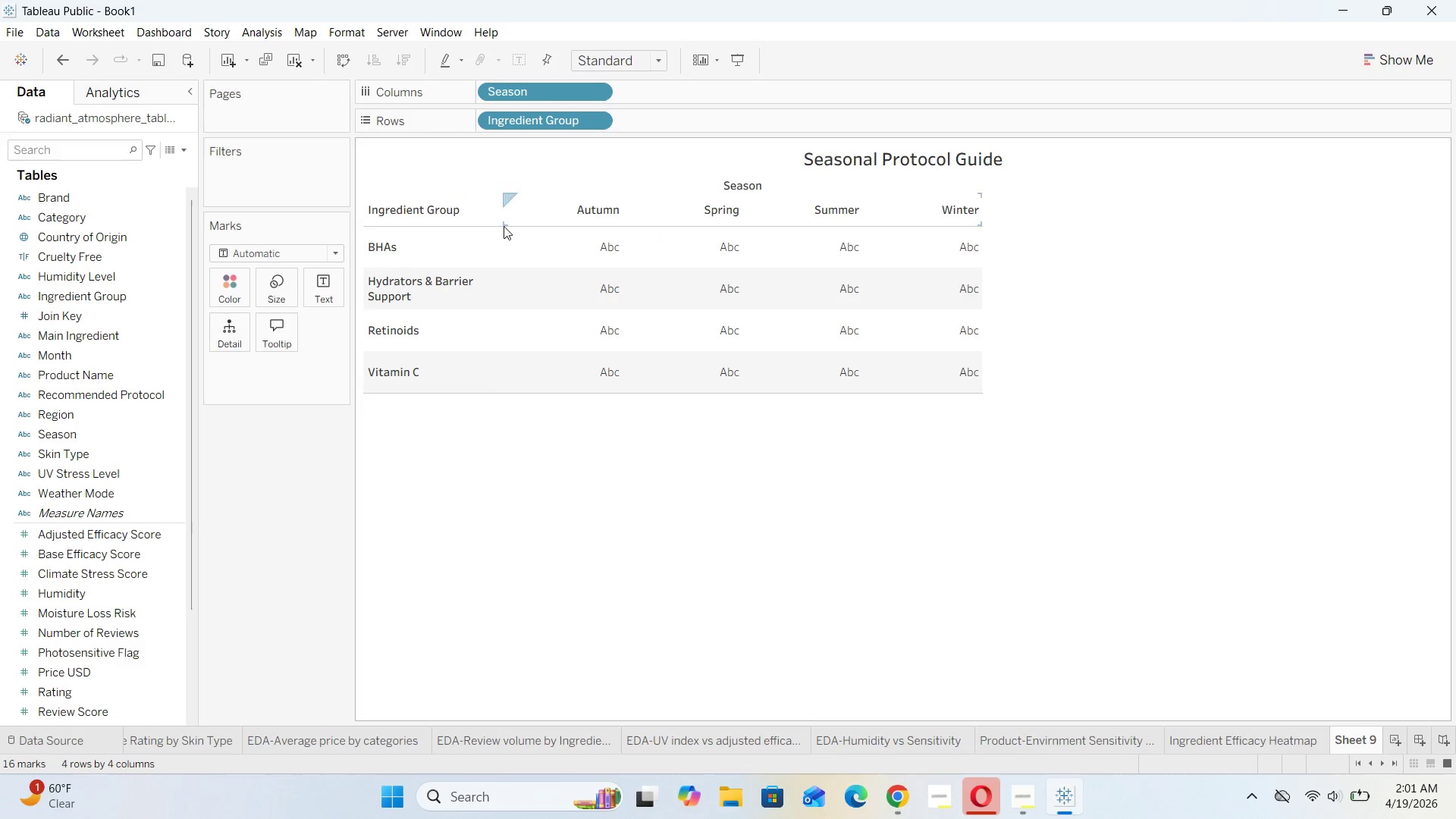 
left_click([490, 234])
 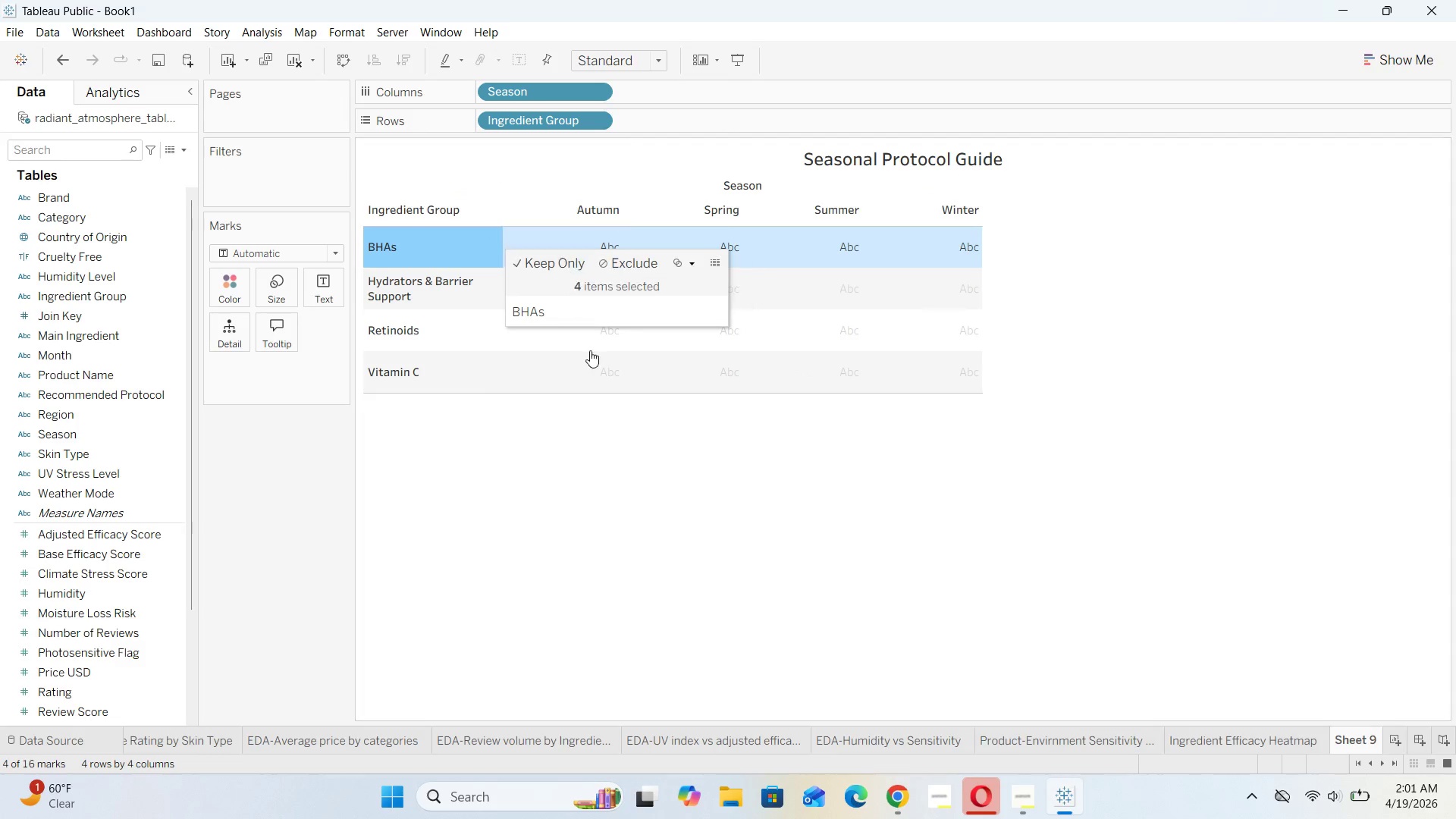 
left_click([592, 411])
 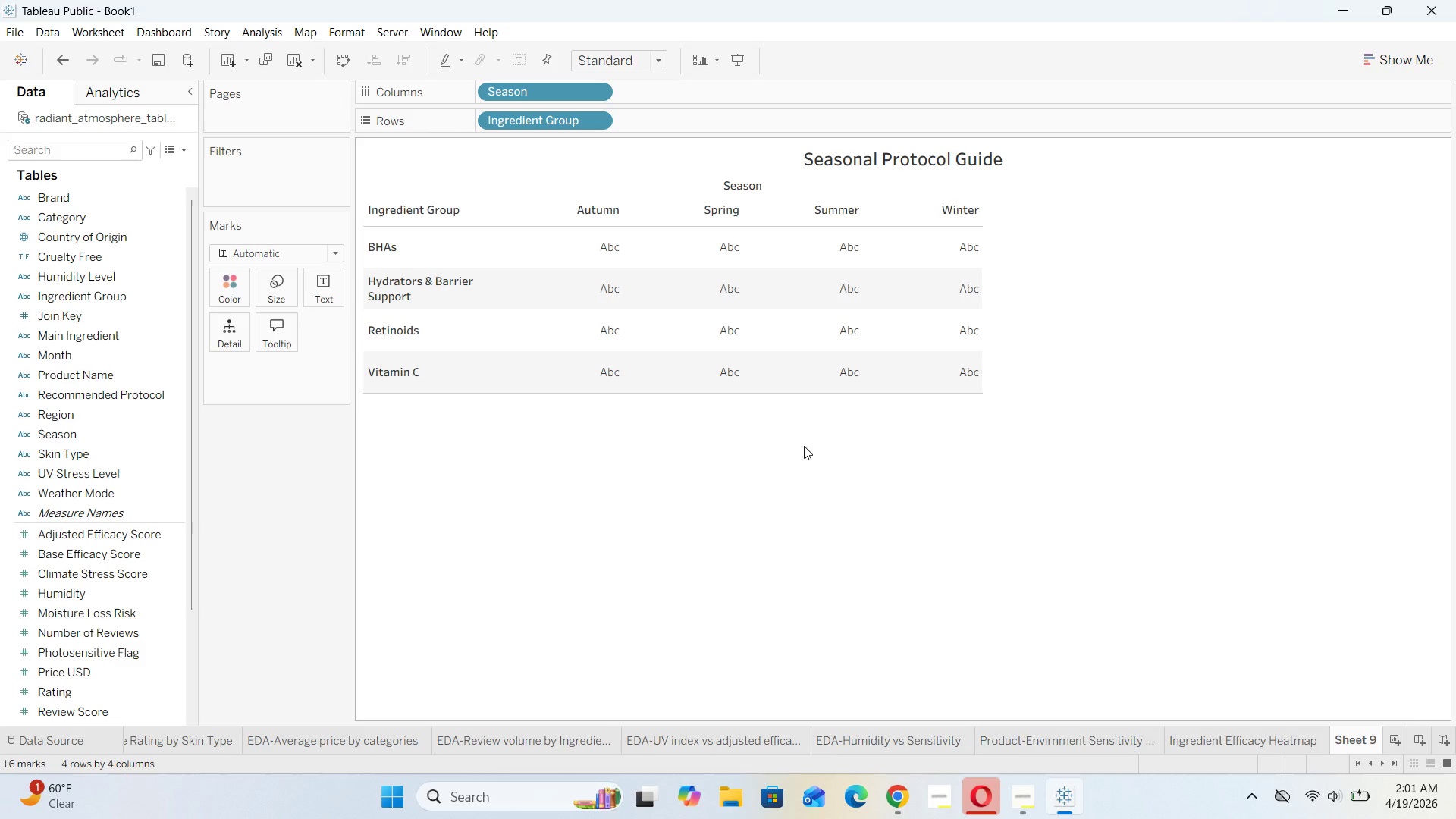 
left_click([1033, 811])